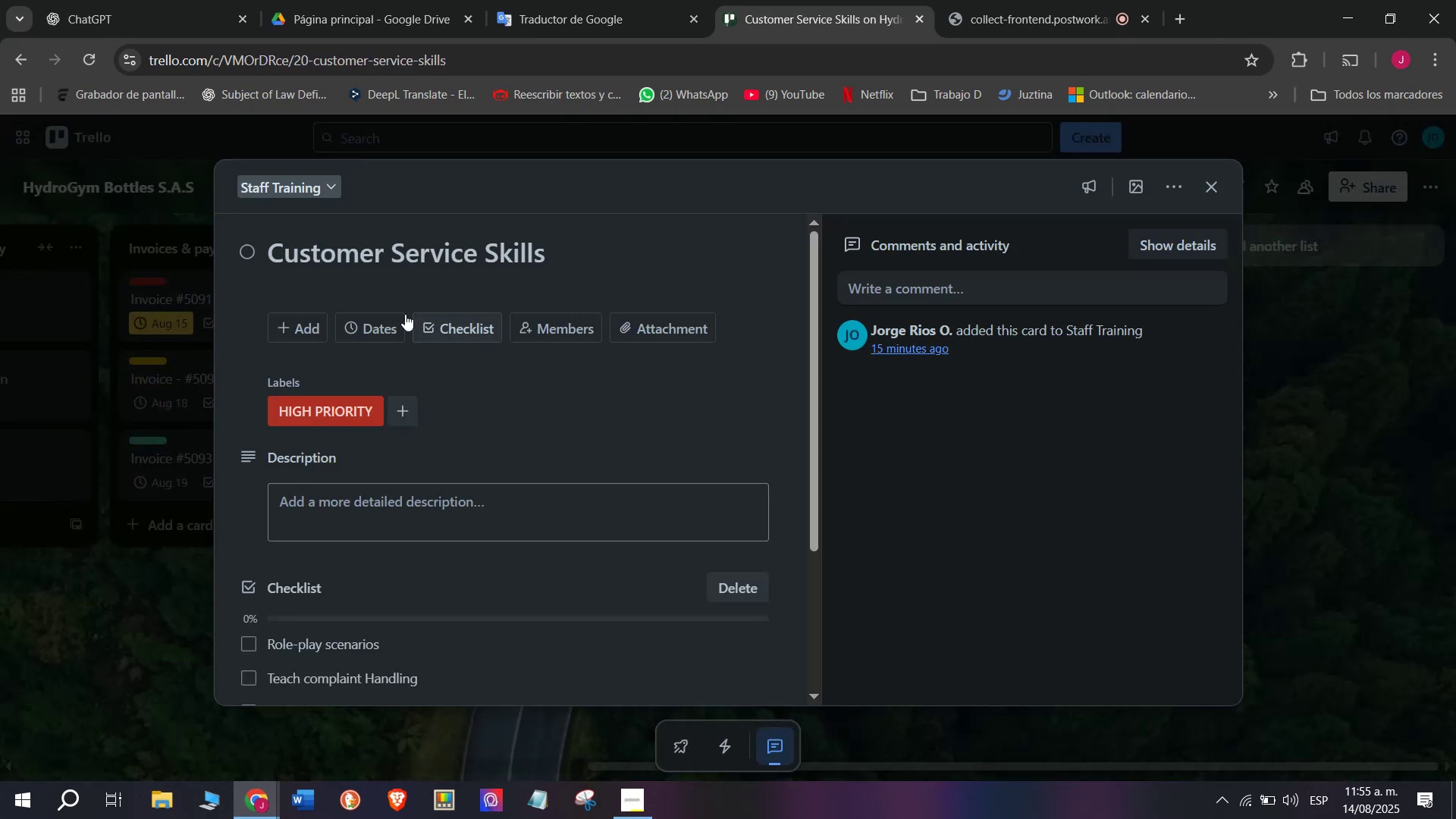 
left_click([359, 322])
 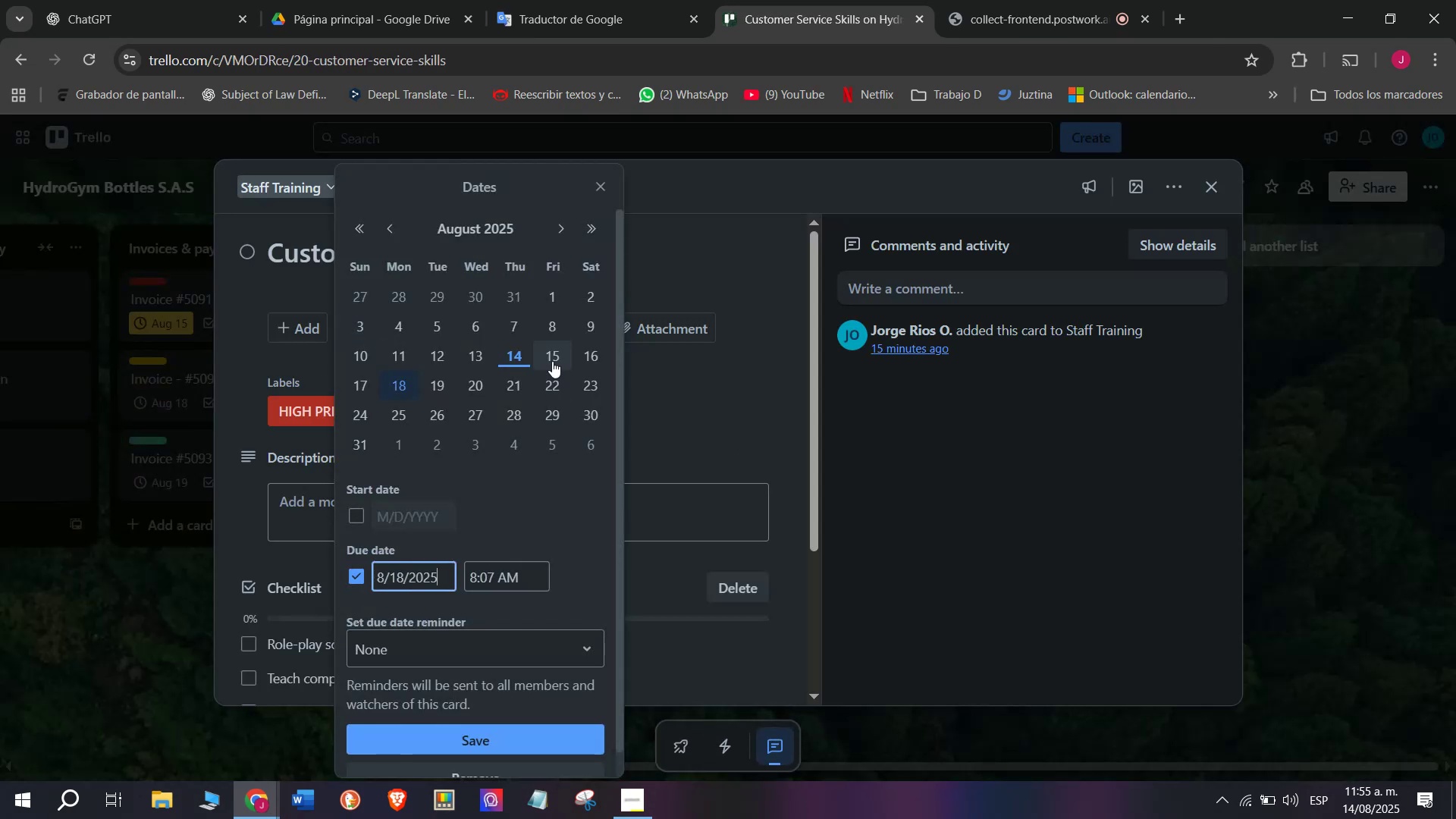 
left_click([552, 356])
 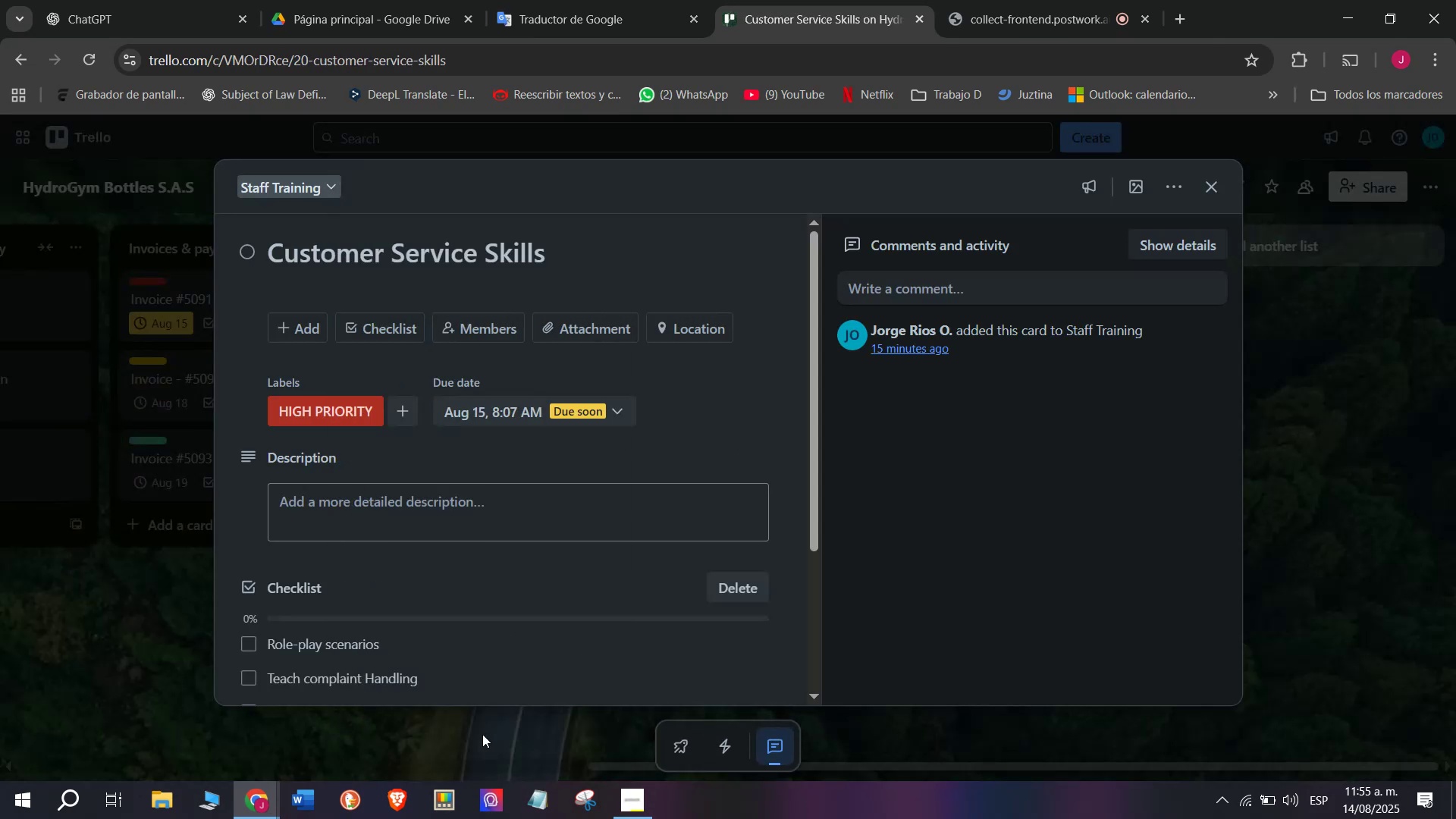 
double_click([127, 747])
 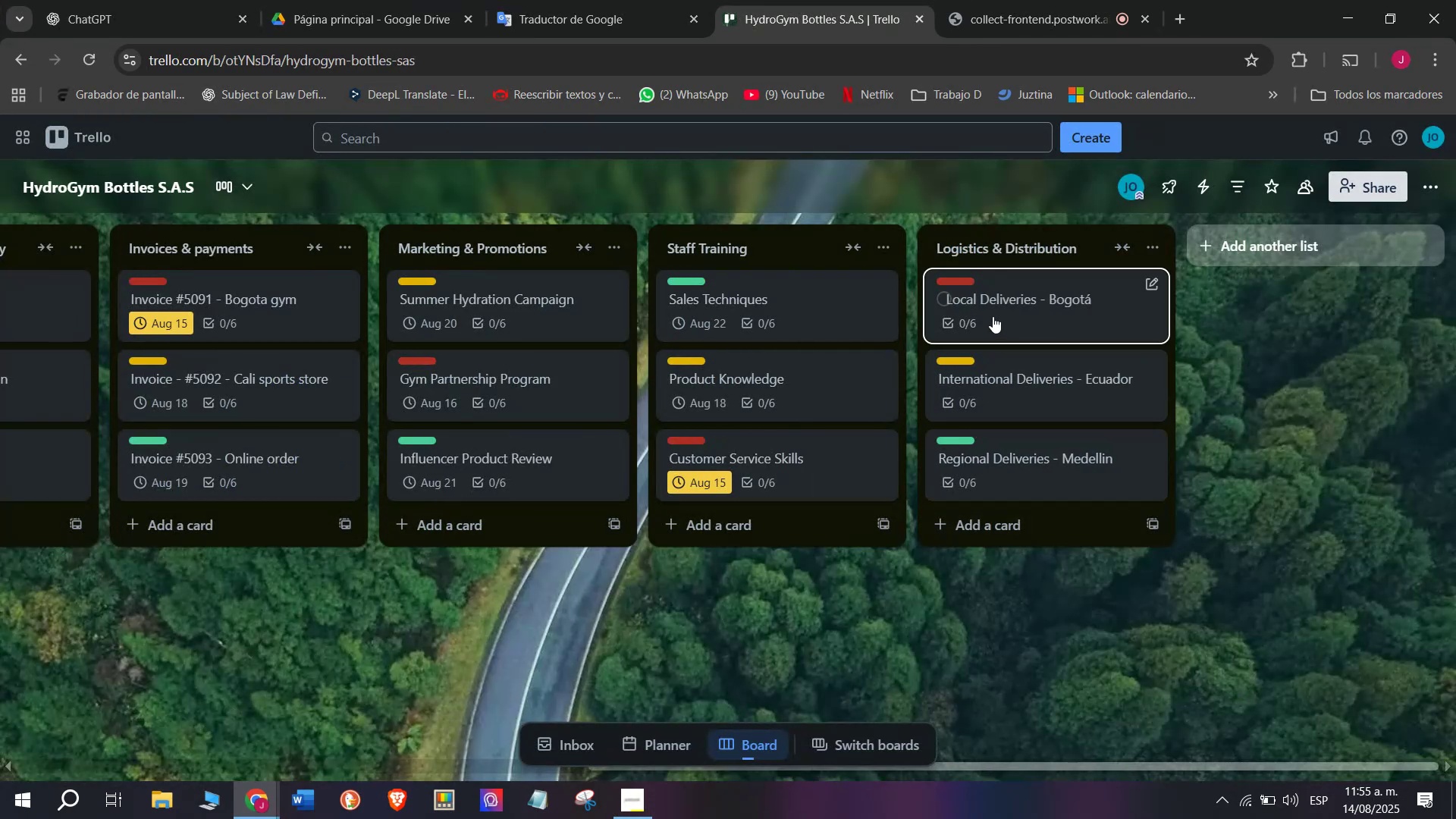 
left_click([993, 316])
 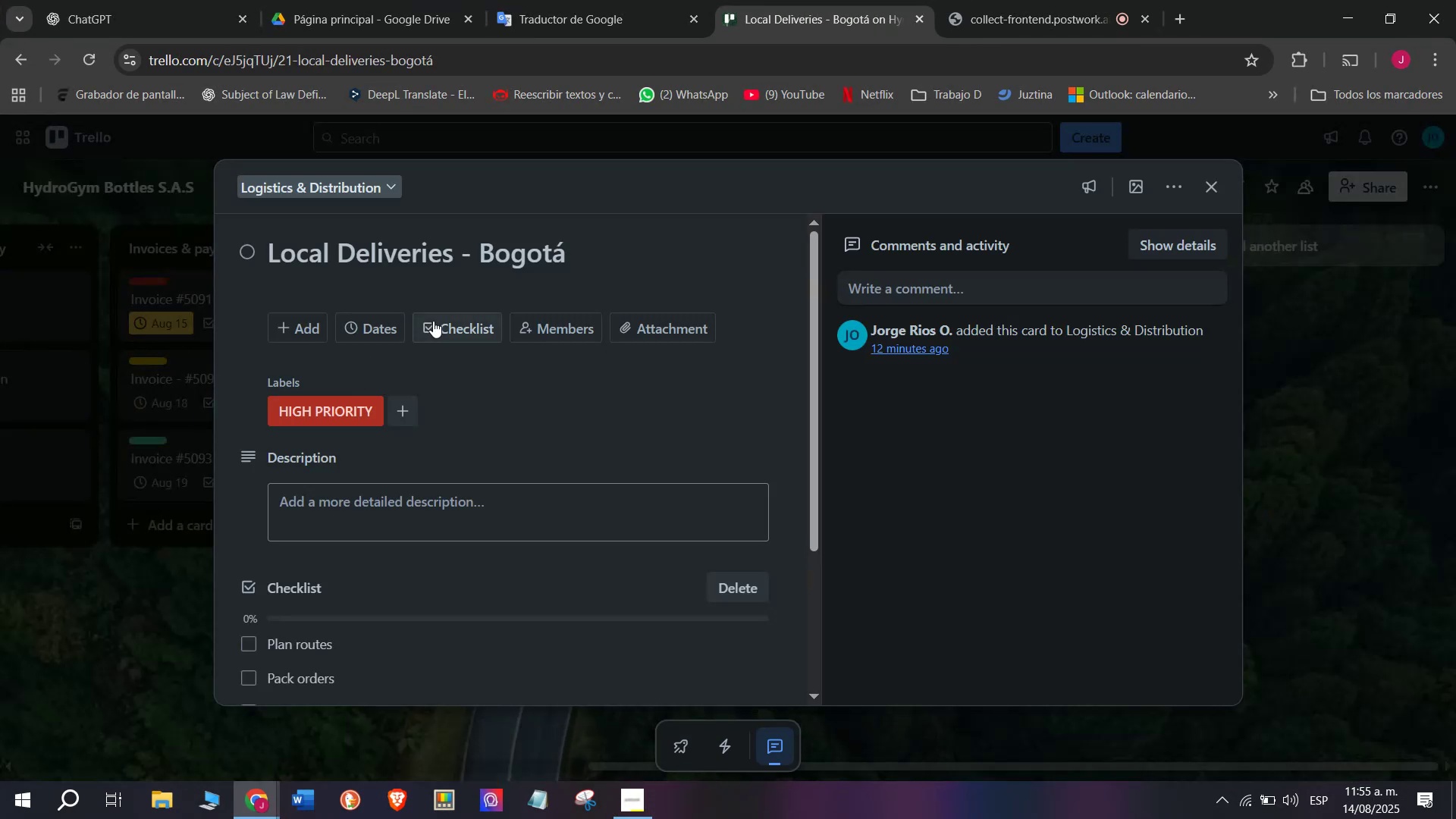 
left_click([354, 331])
 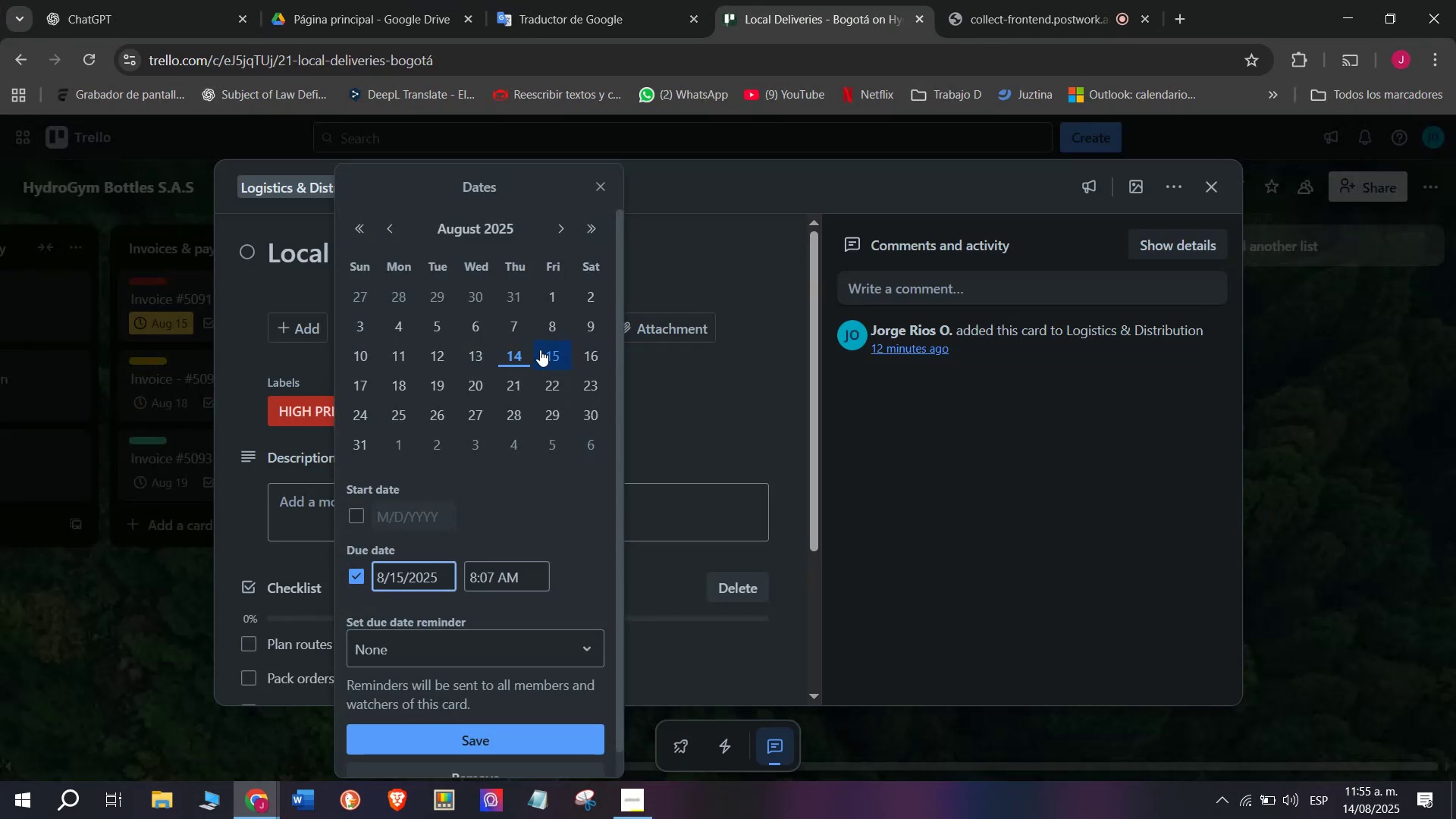 
left_click([561, 356])
 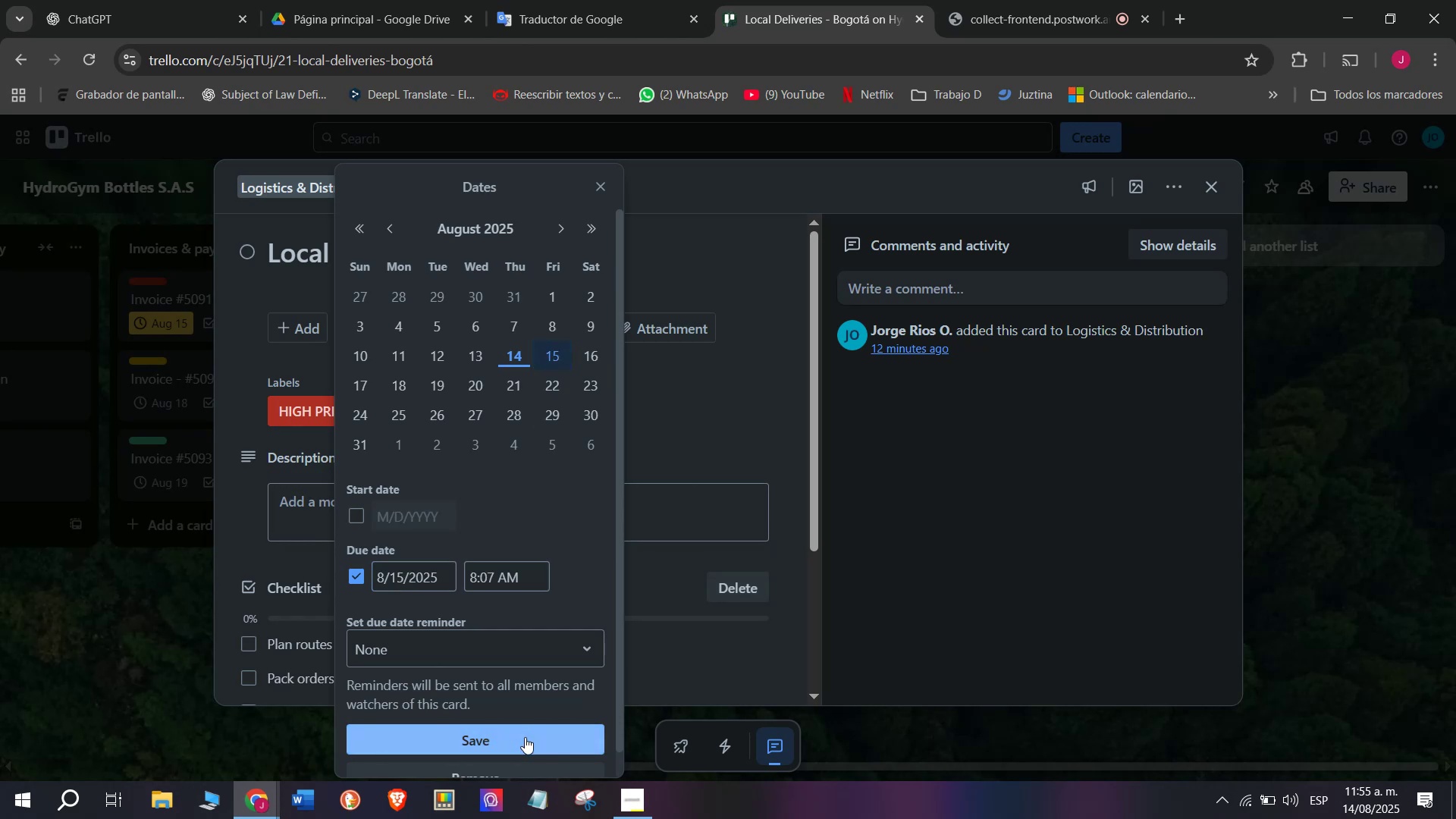 
left_click([522, 730])
 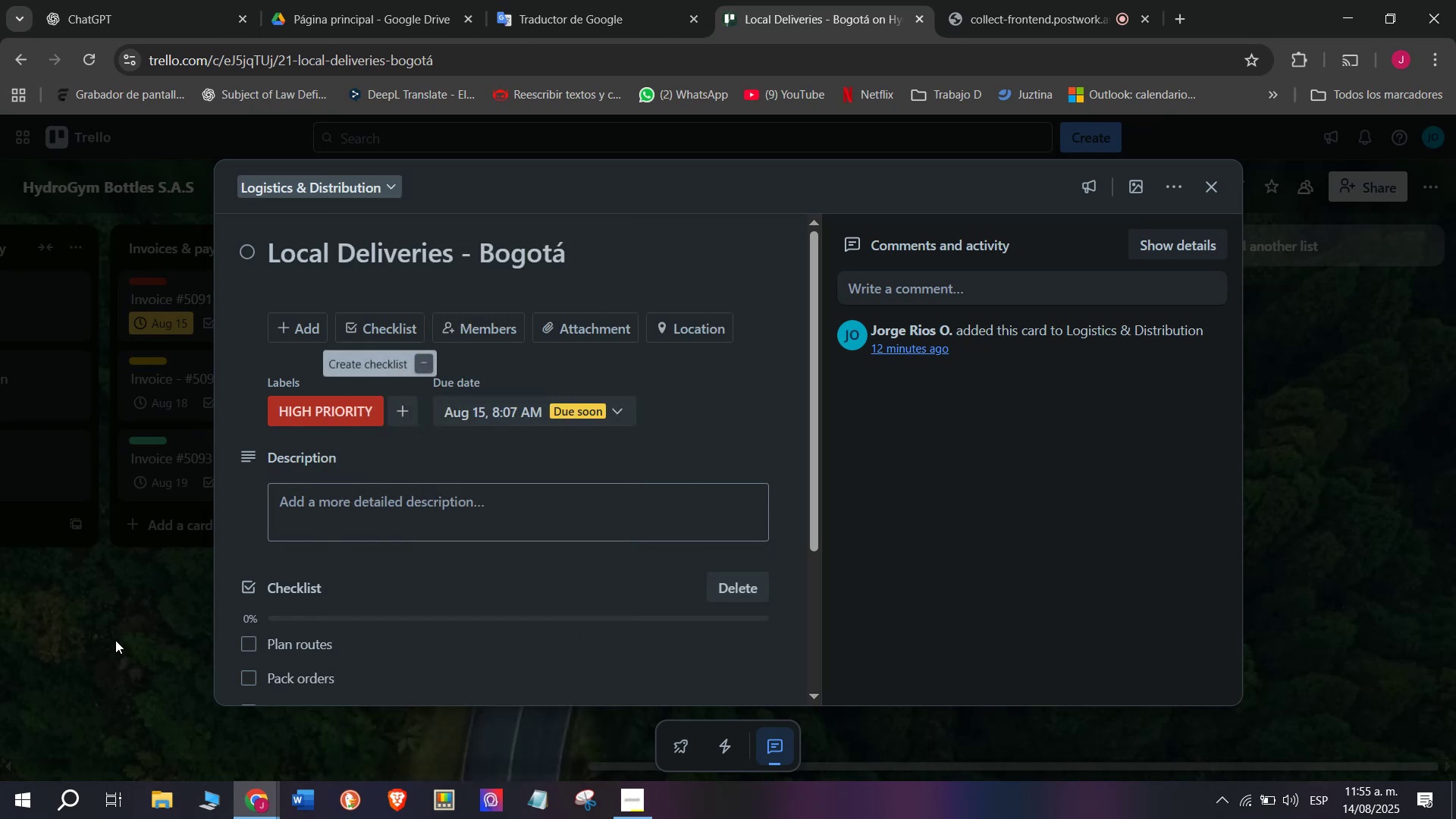 
left_click([115, 640])
 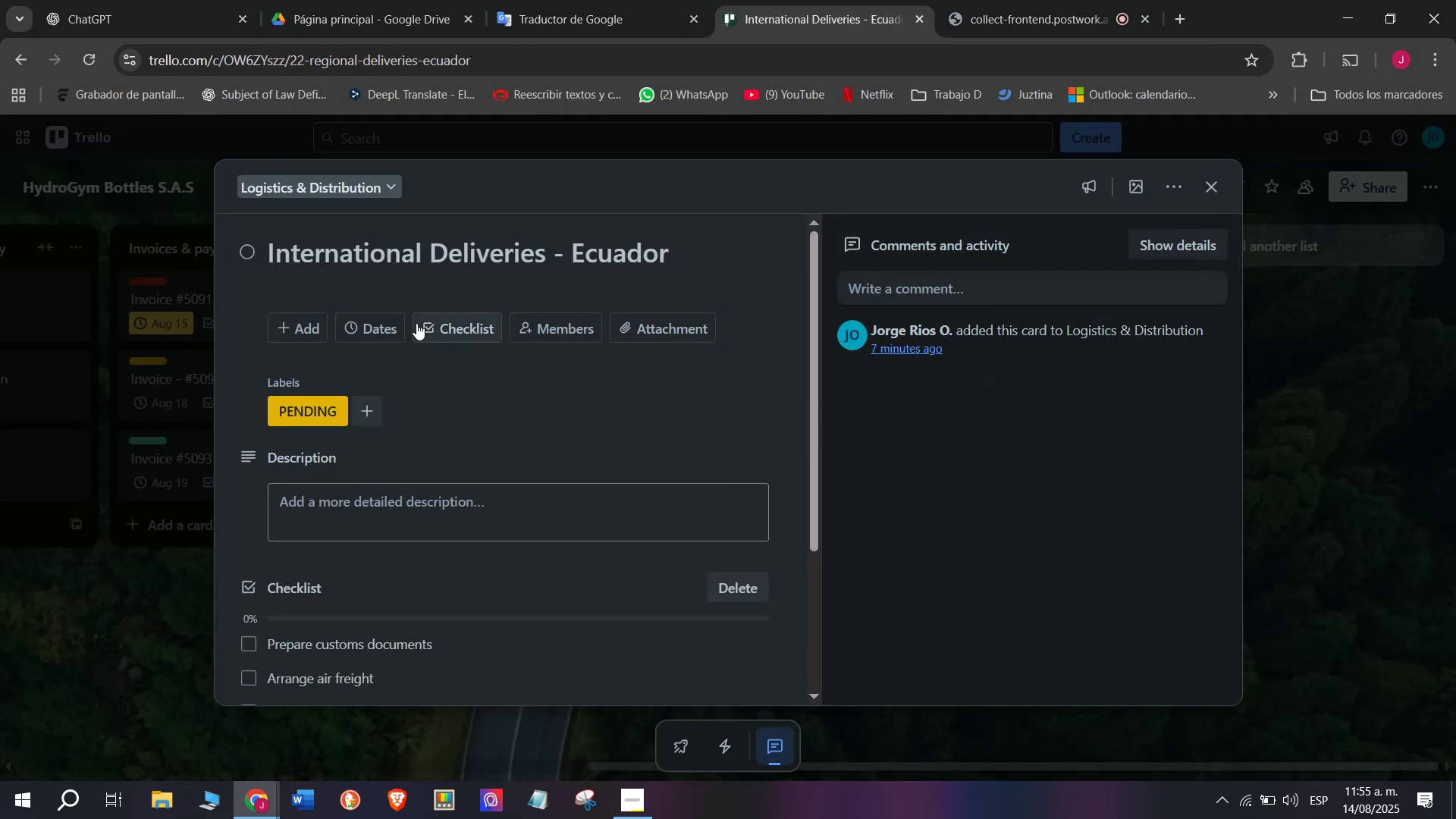 
left_click([353, 328])
 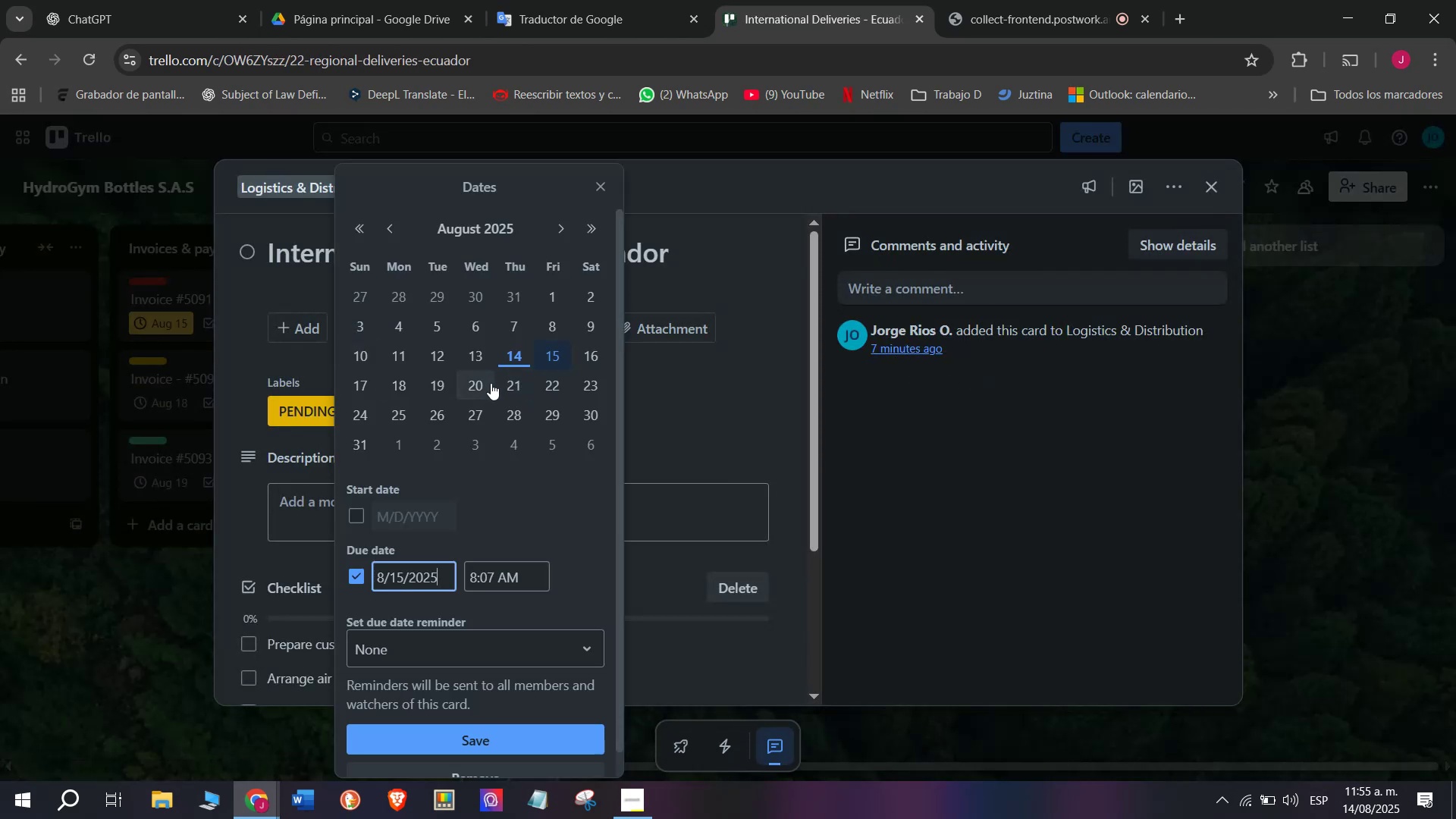 
left_click([408, 383])
 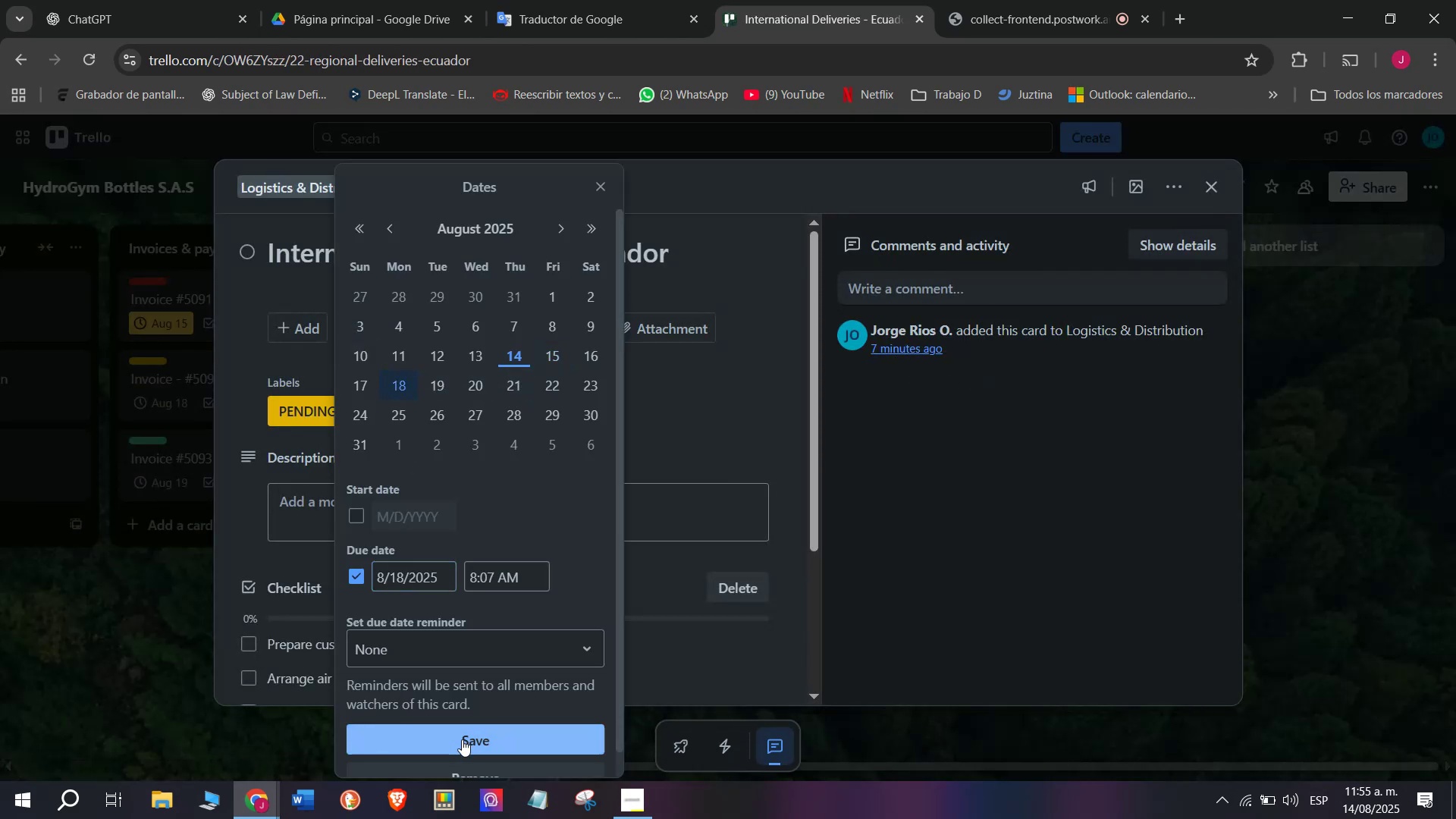 
left_click([465, 745])
 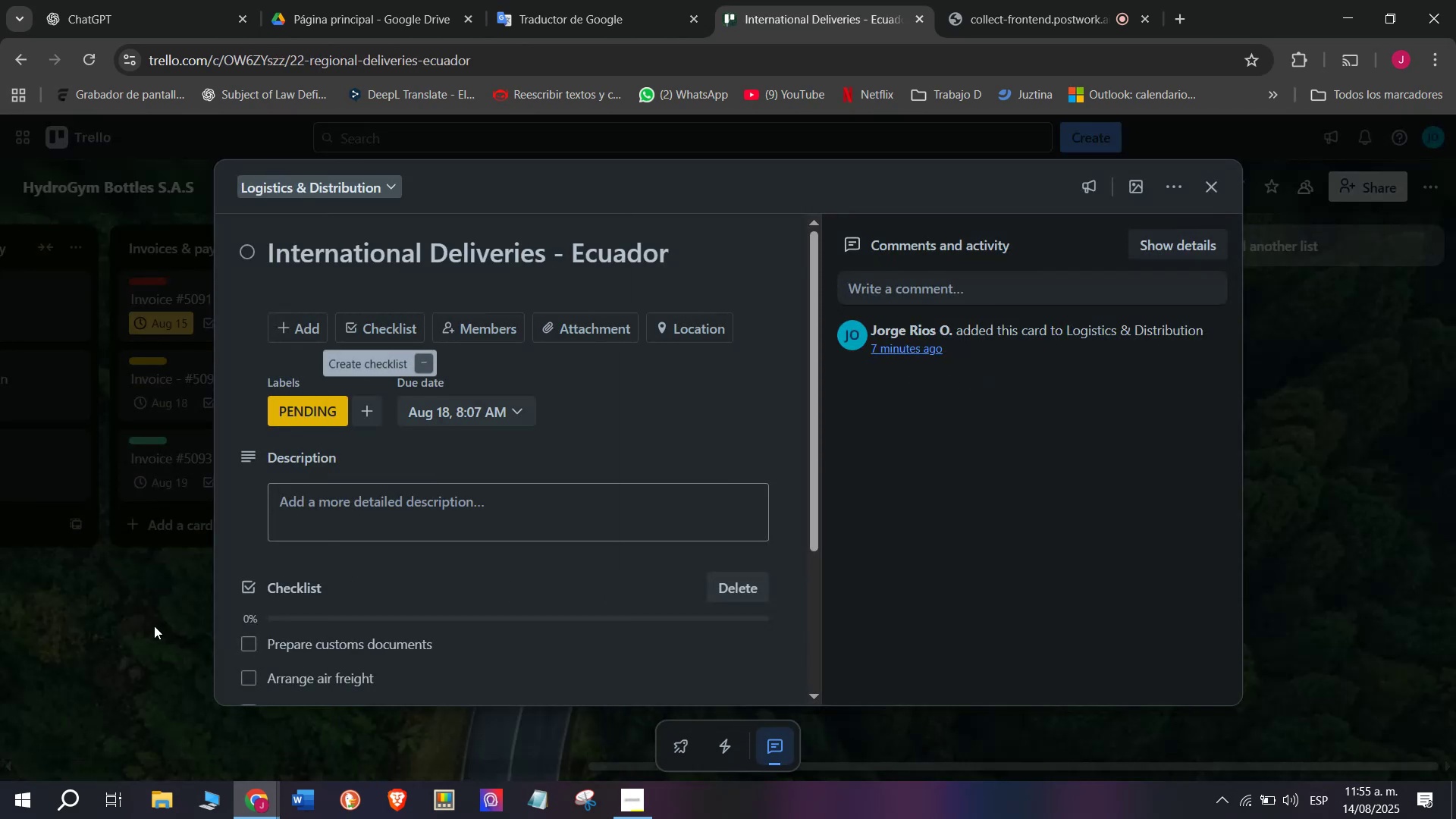 
left_click([149, 624])
 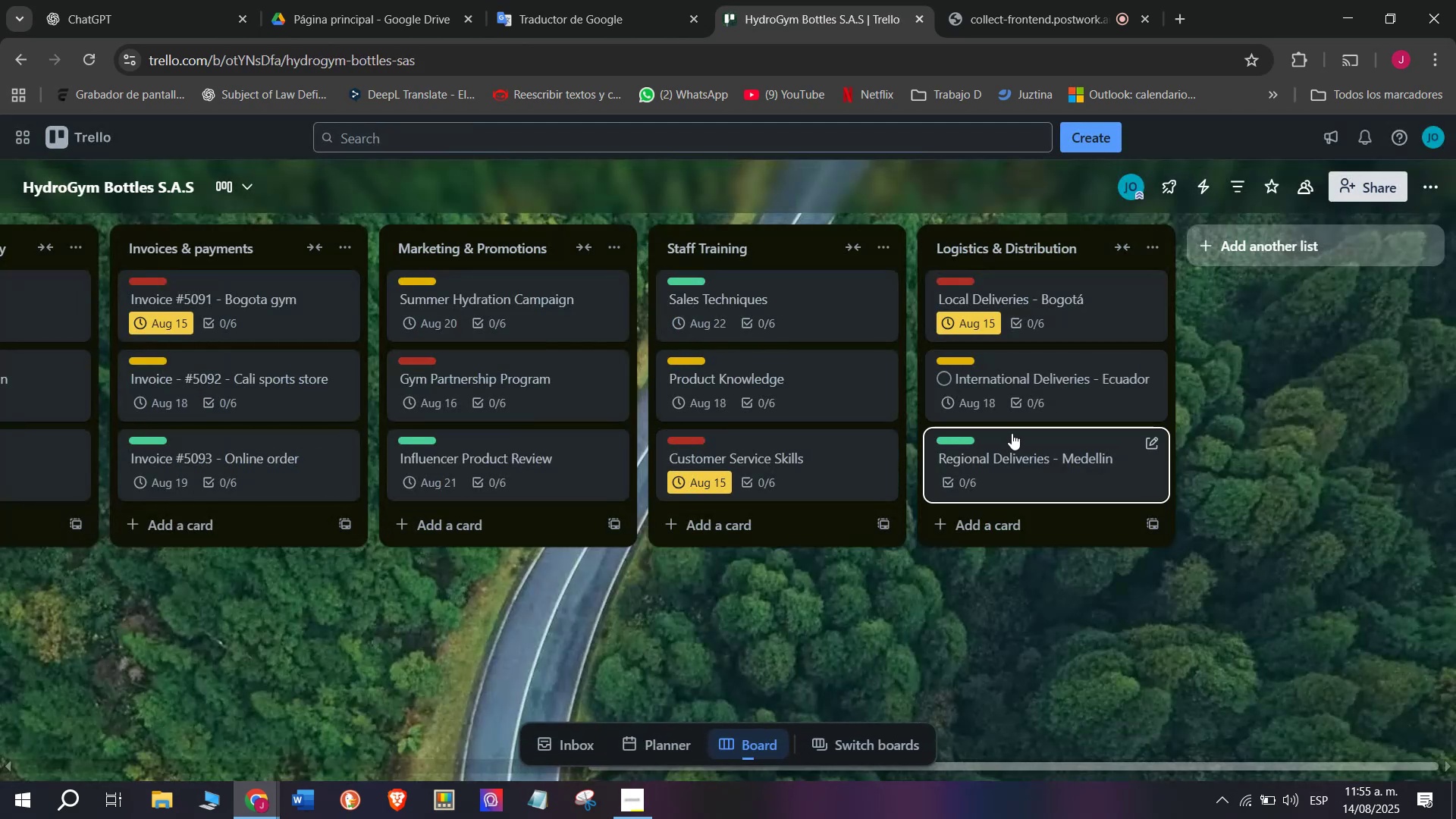 
left_click([1022, 450])
 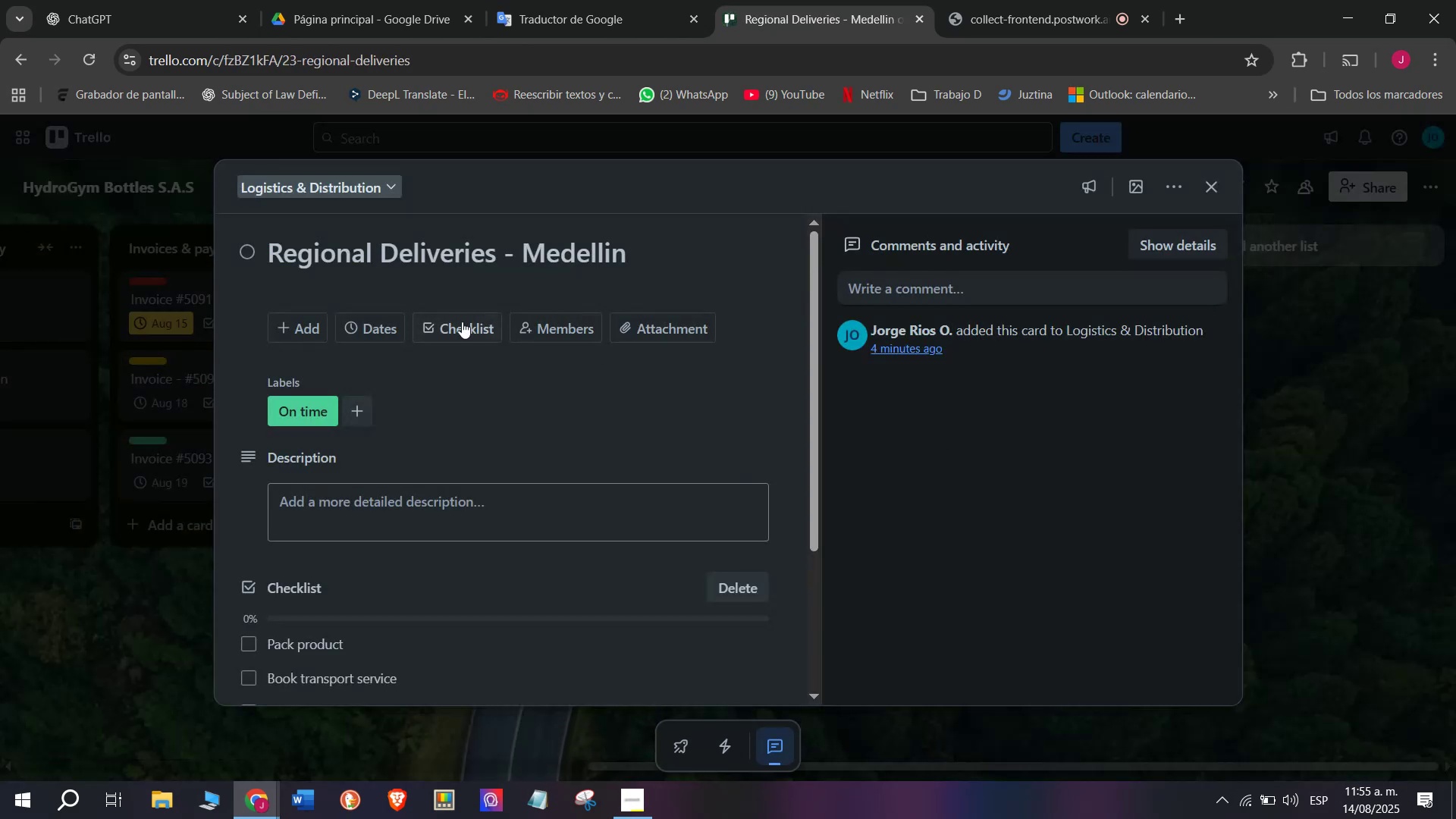 
left_click([379, 334])
 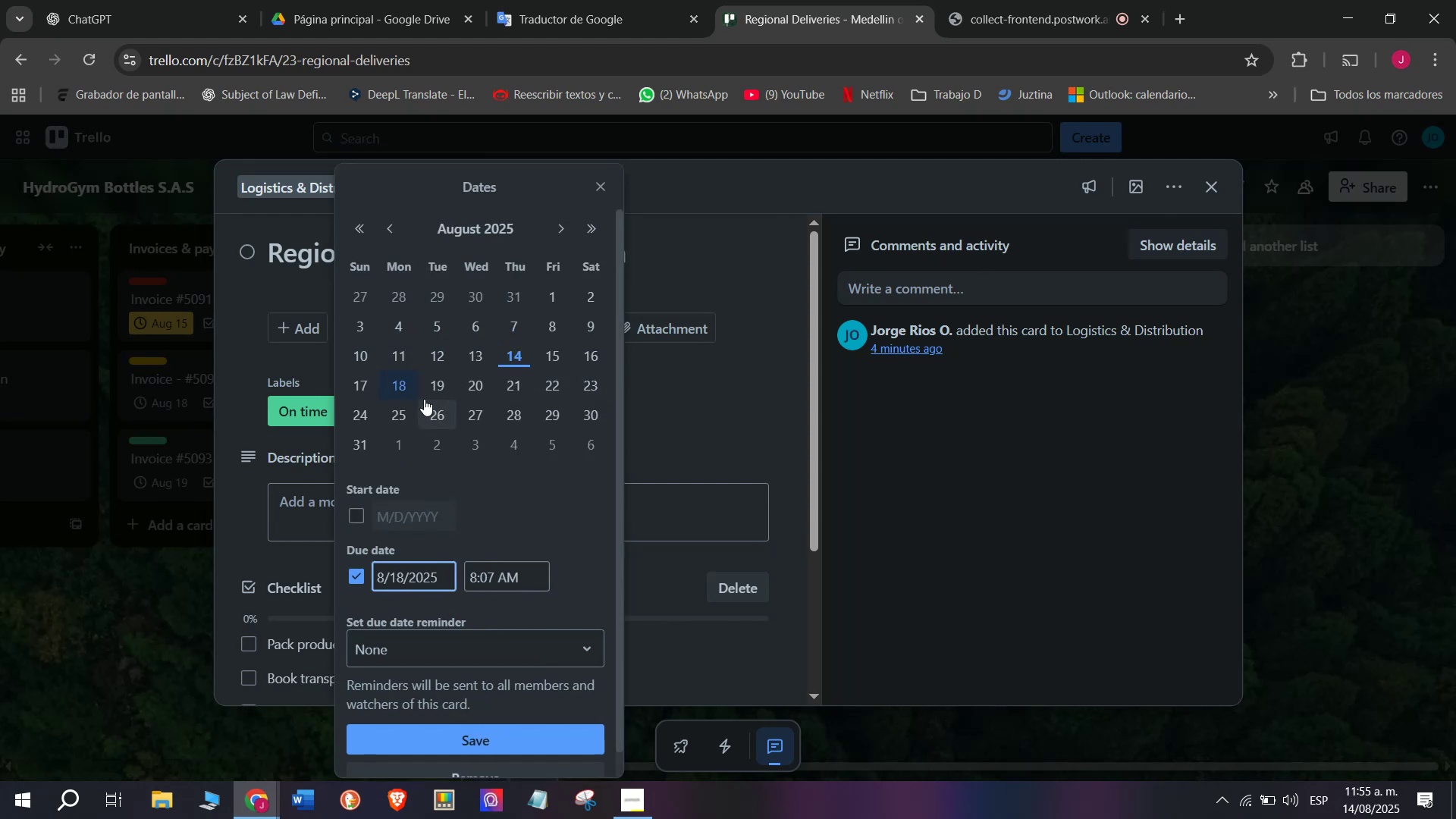 
left_click([424, 390])
 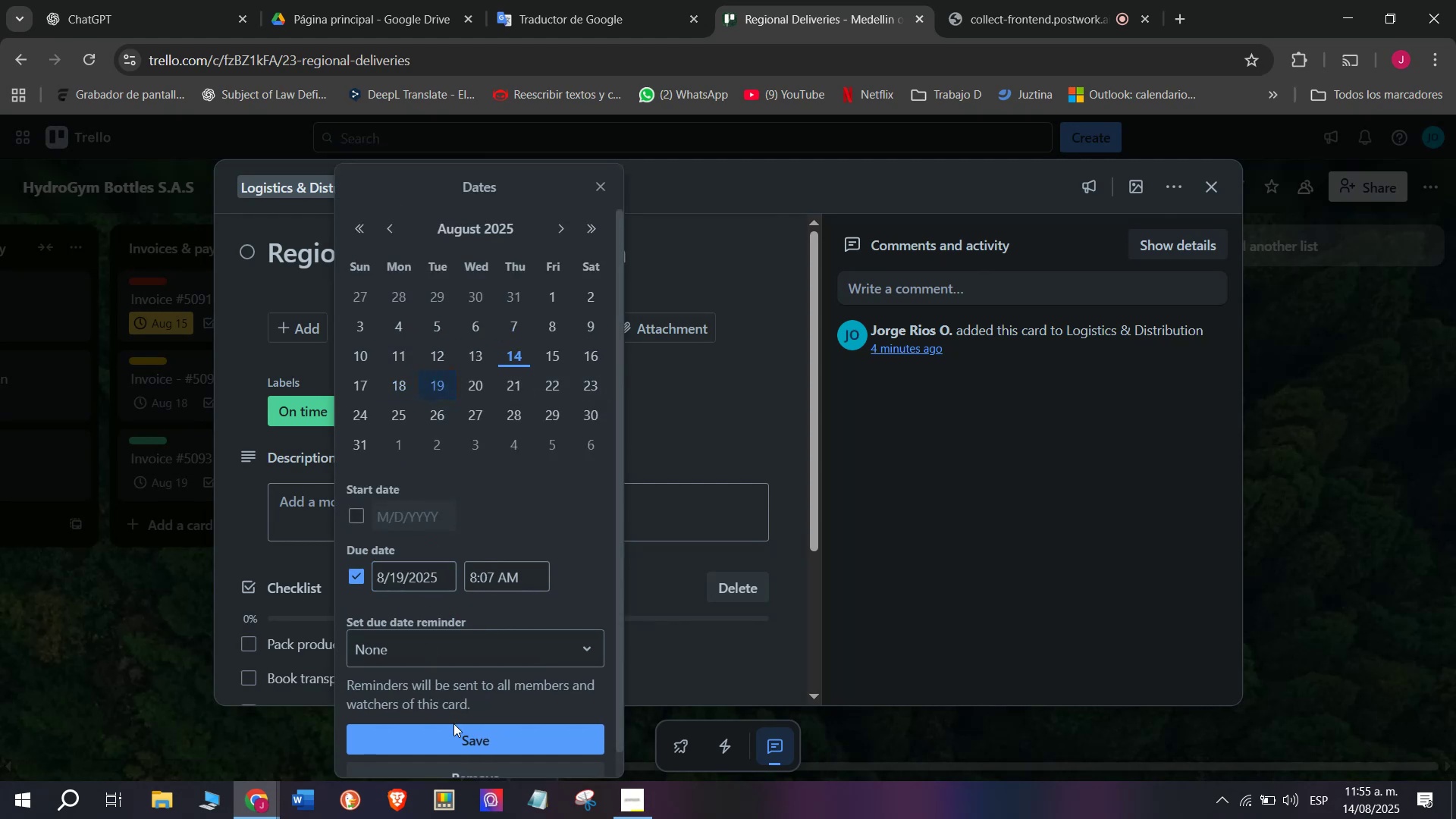 
left_click([462, 739])
 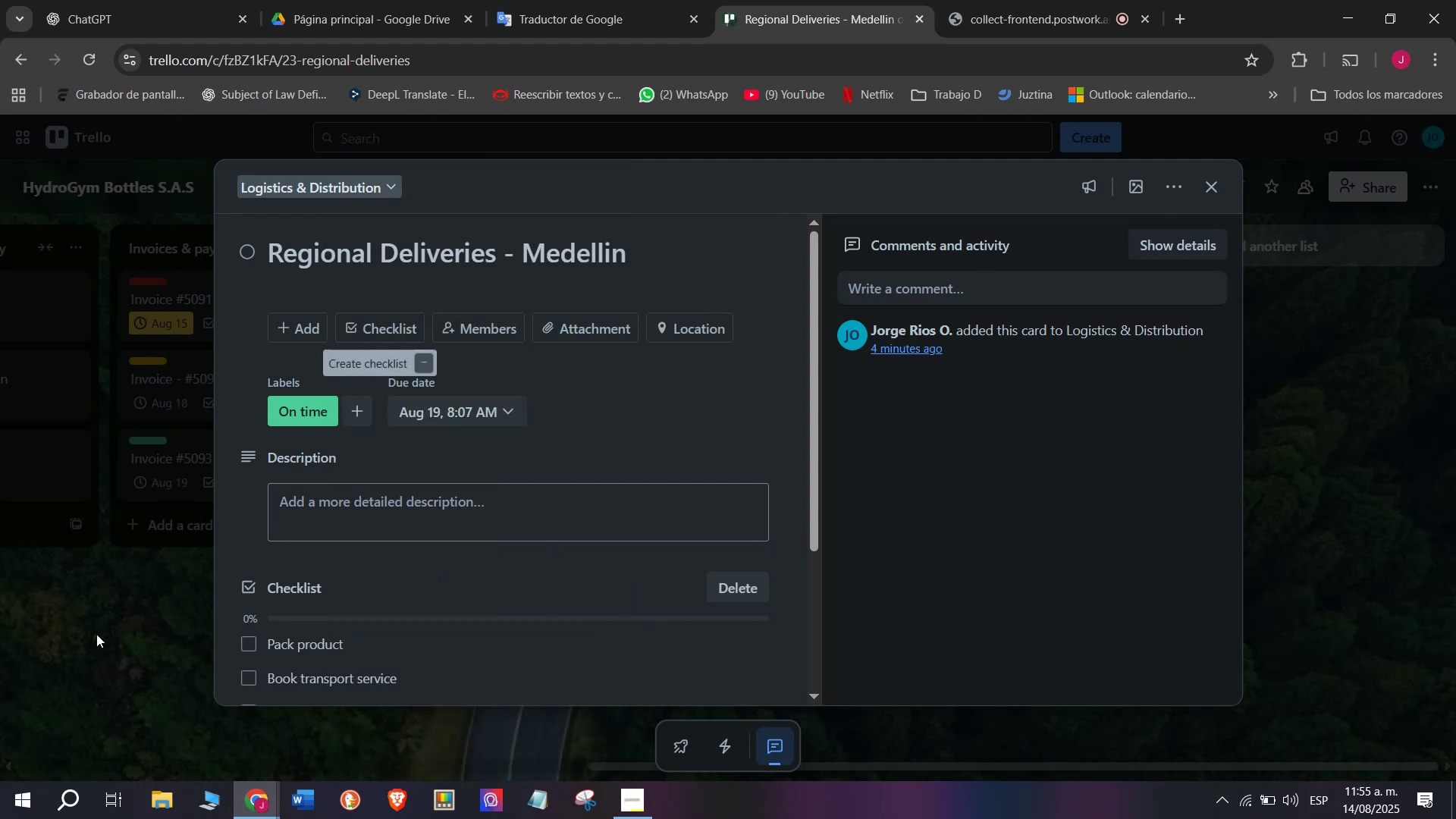 
left_click([94, 622])
 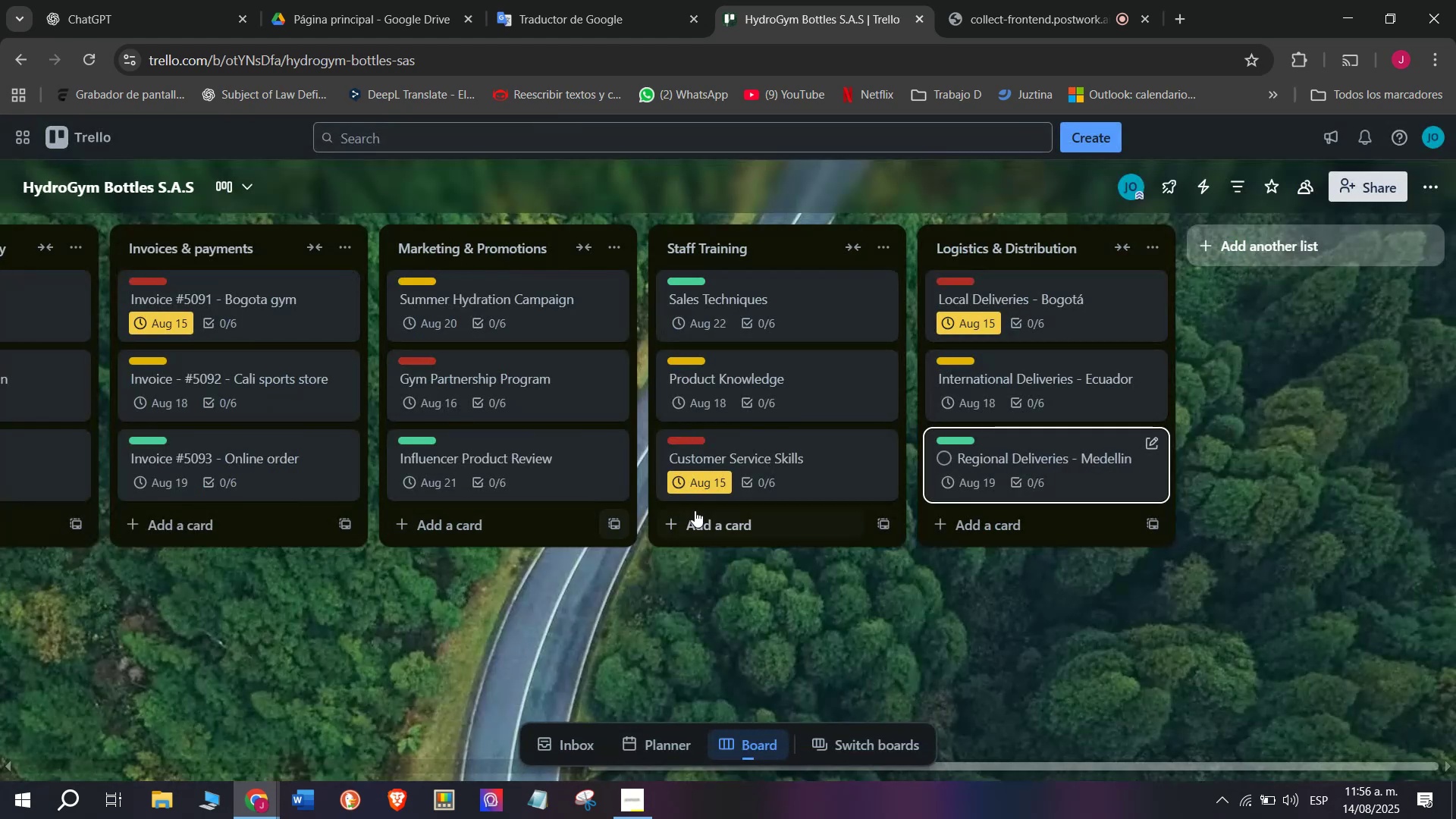 
scroll: coordinate [527, 447], scroll_direction: up, amount: 3.0
 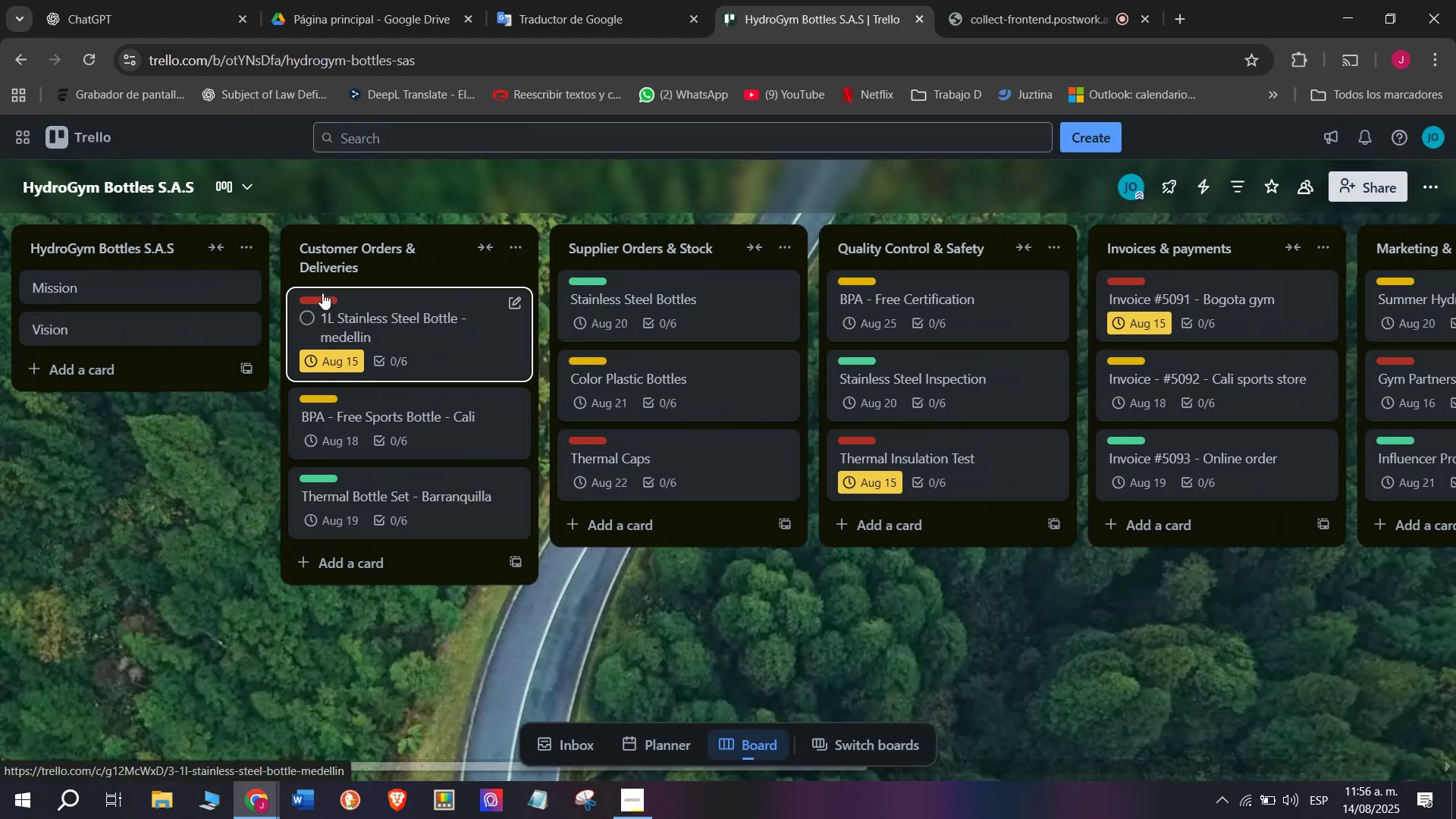 
left_click([323, 294])
 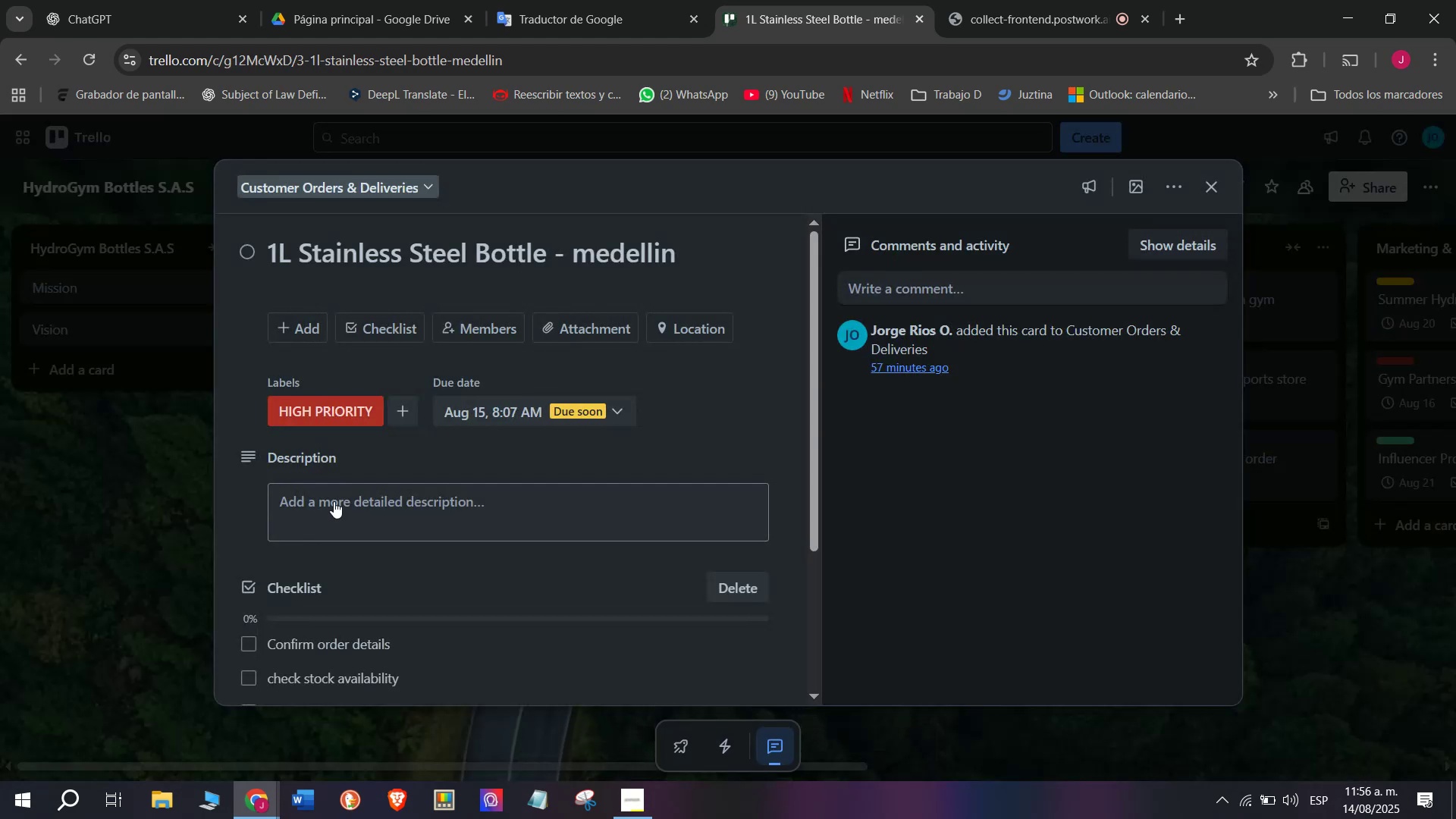 
left_click([103, 510])
 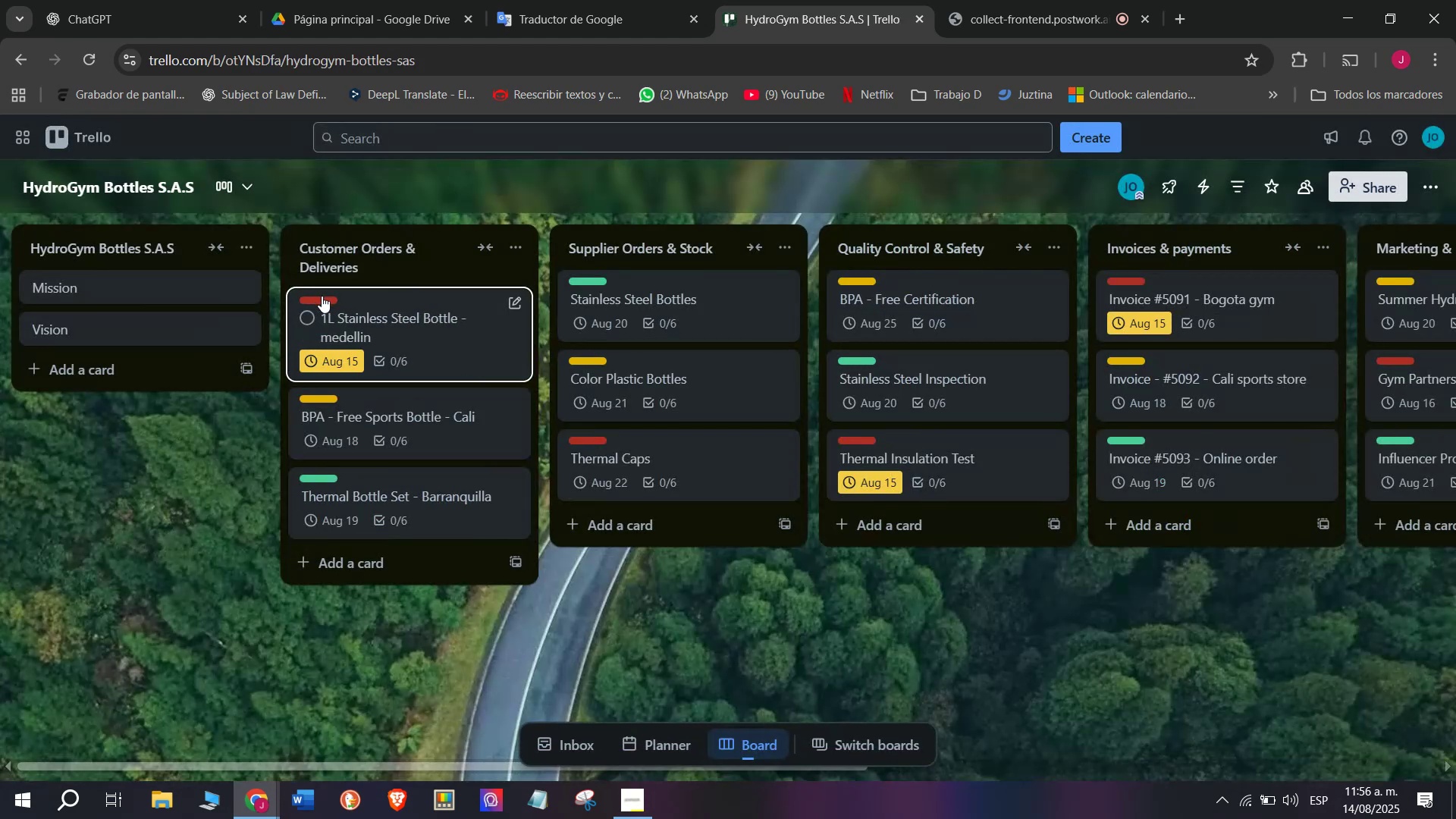 
left_click([323, 301])
 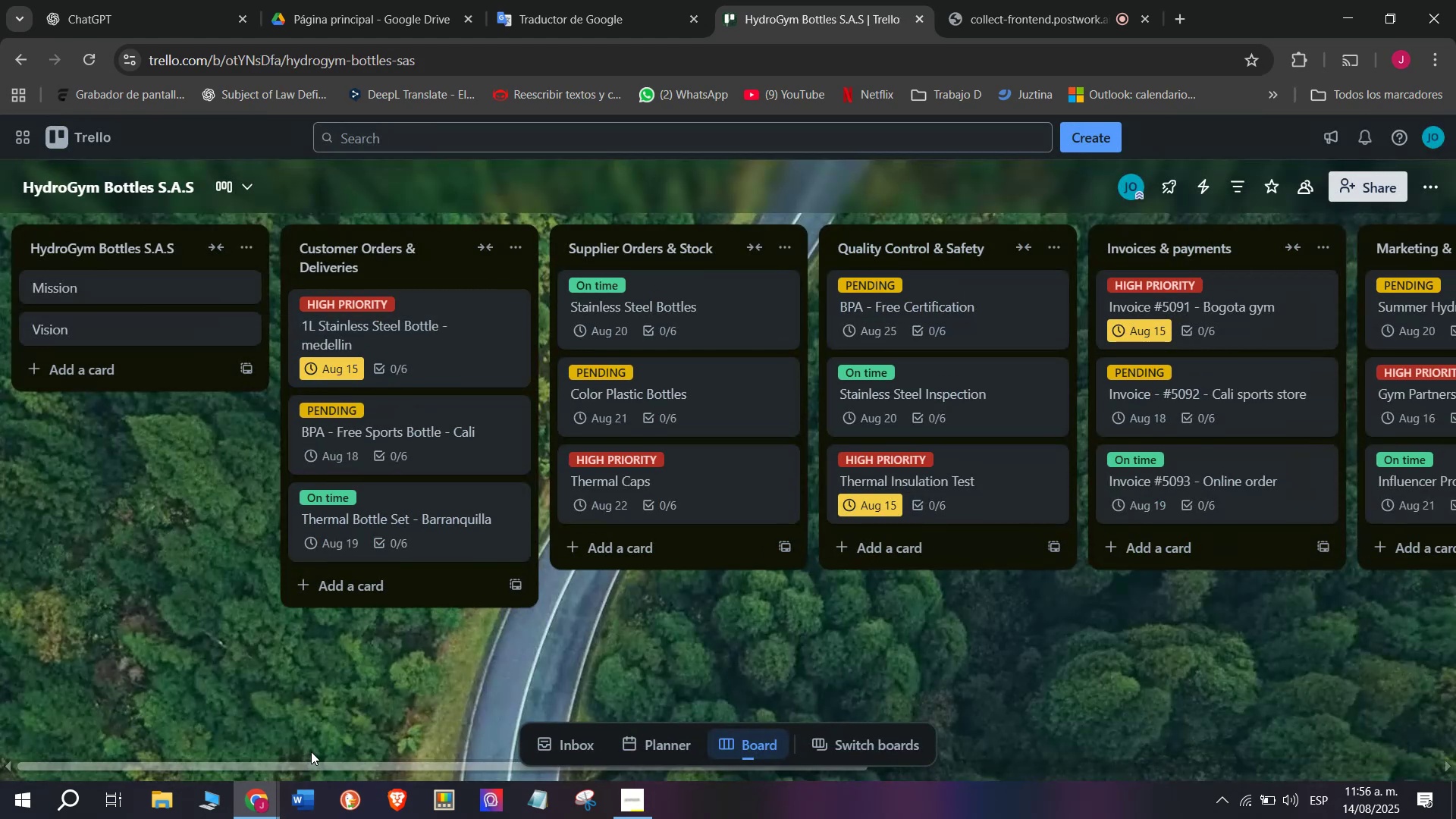 
left_click_drag(start_coordinate=[330, 770], to_coordinate=[187, 802])
 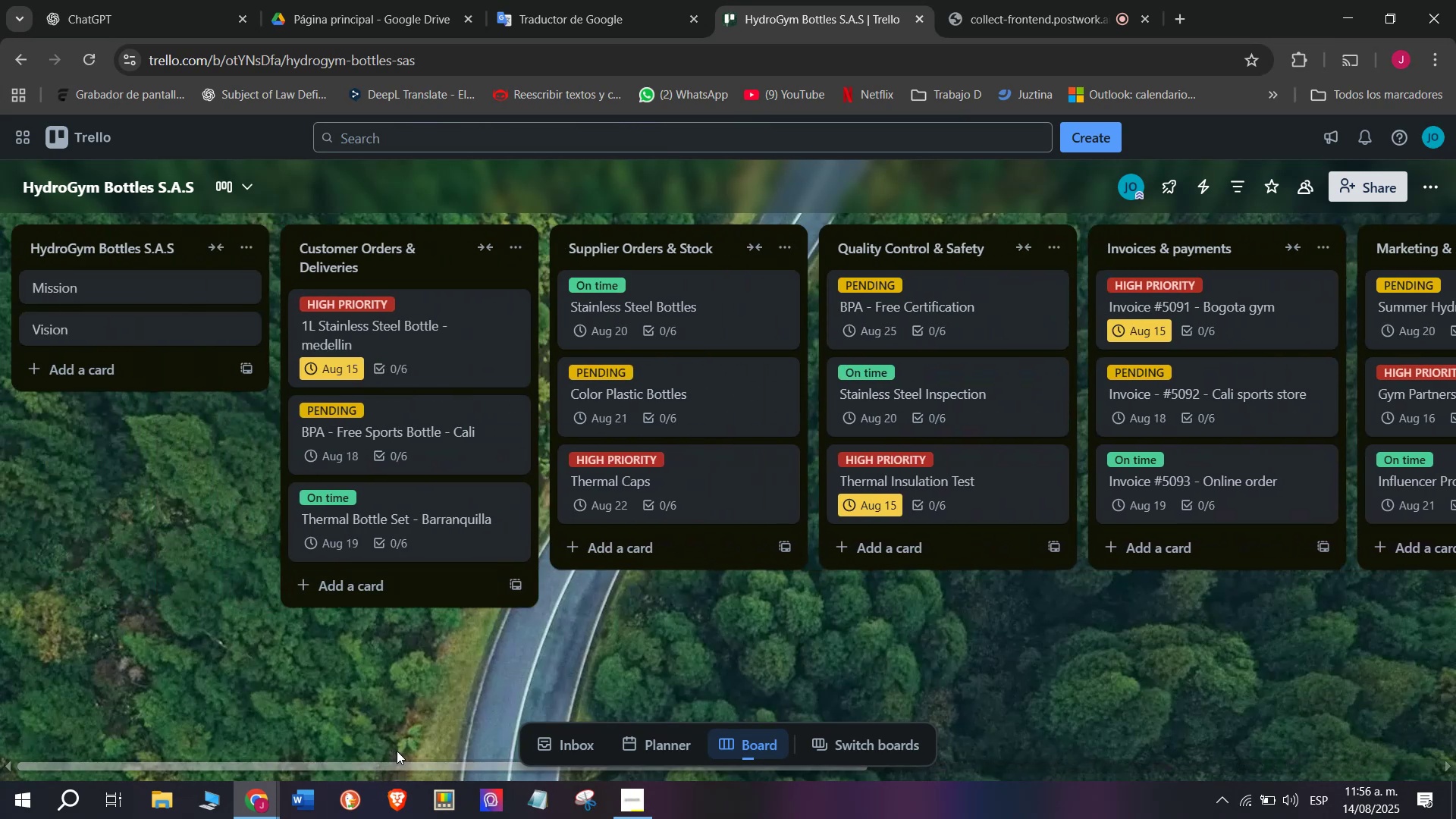 
left_click_drag(start_coordinate=[405, 761], to_coordinate=[84, 758])
 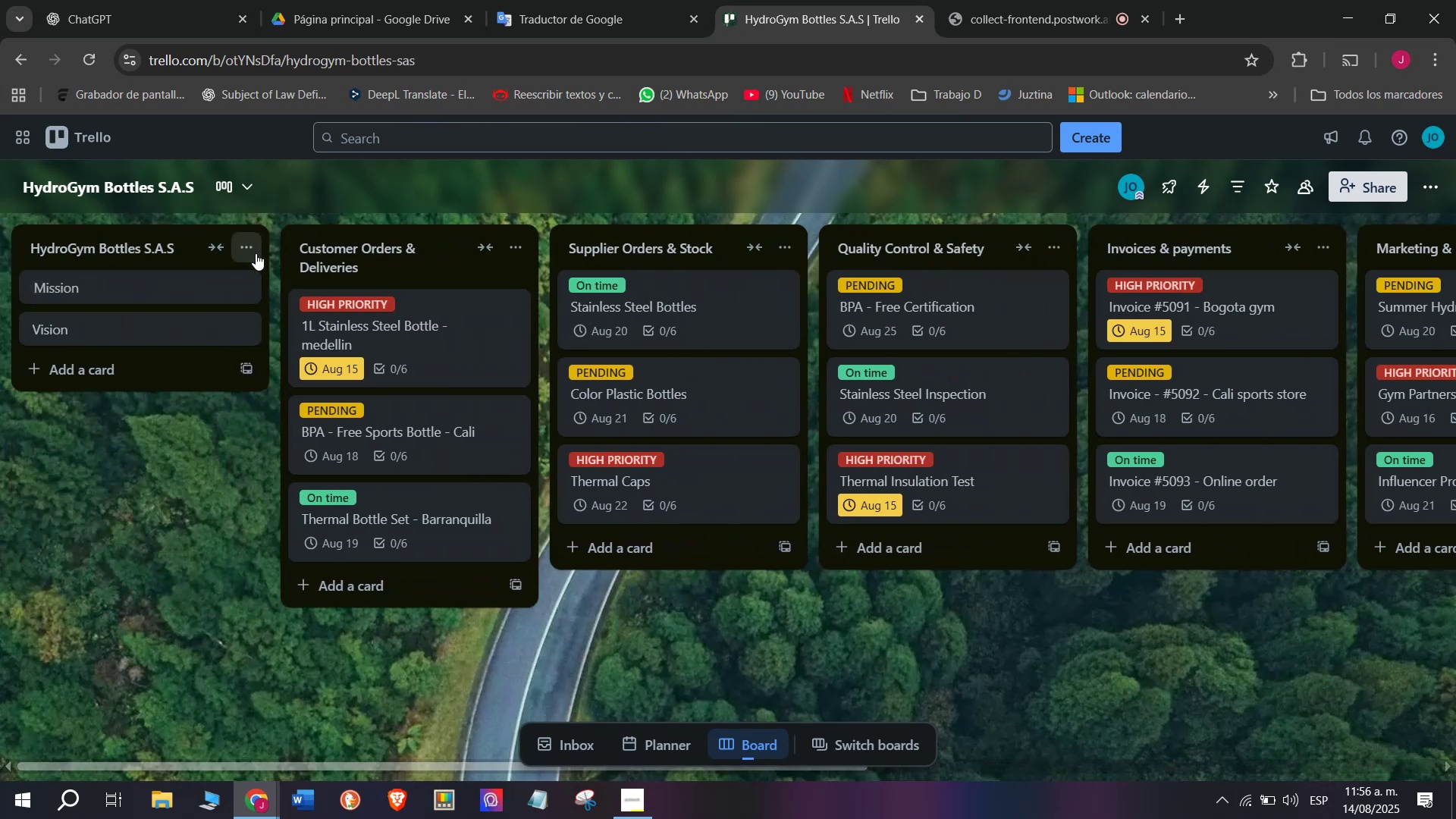 
left_click([256, 253])
 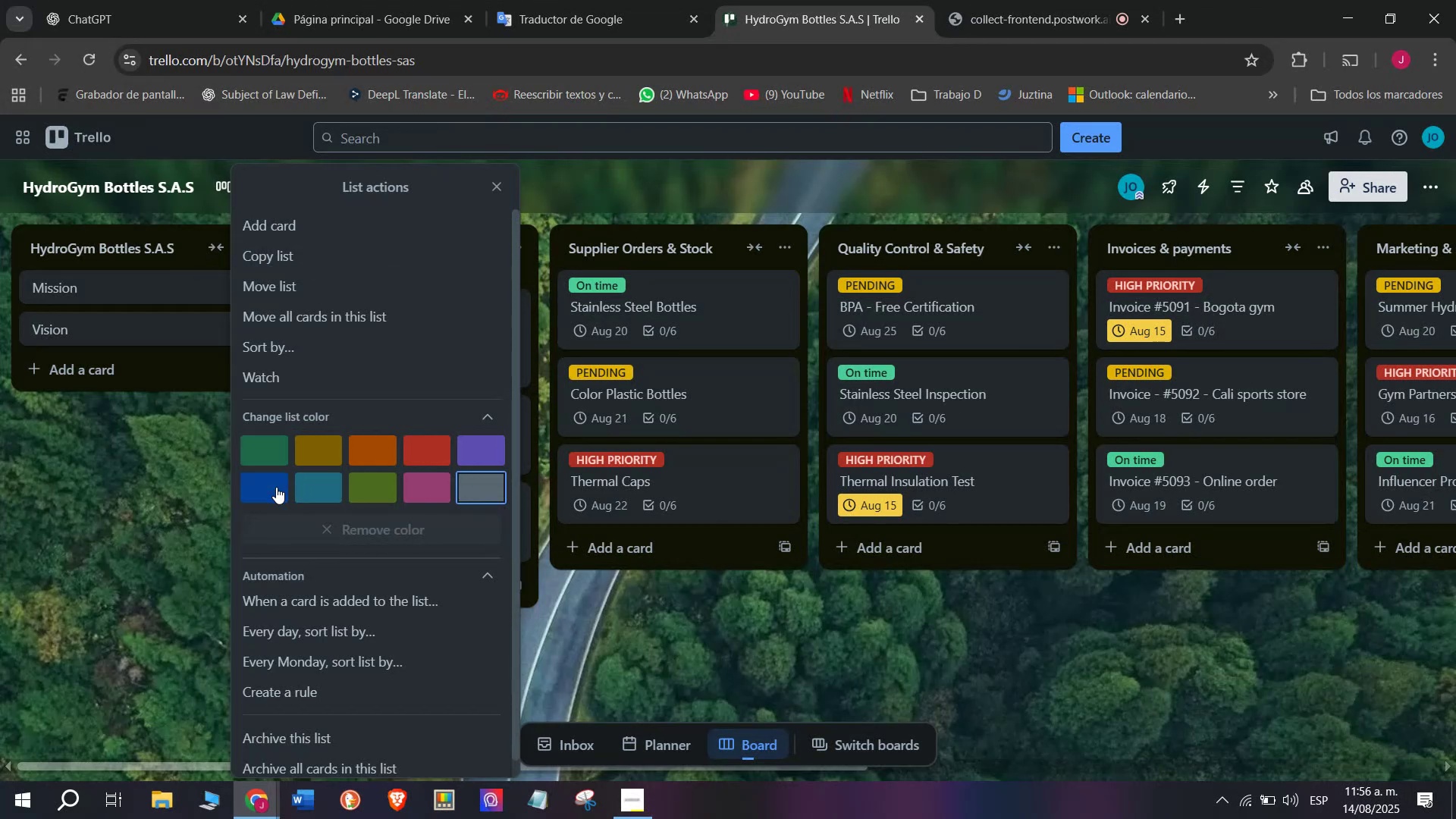 
double_click([129, 460])
 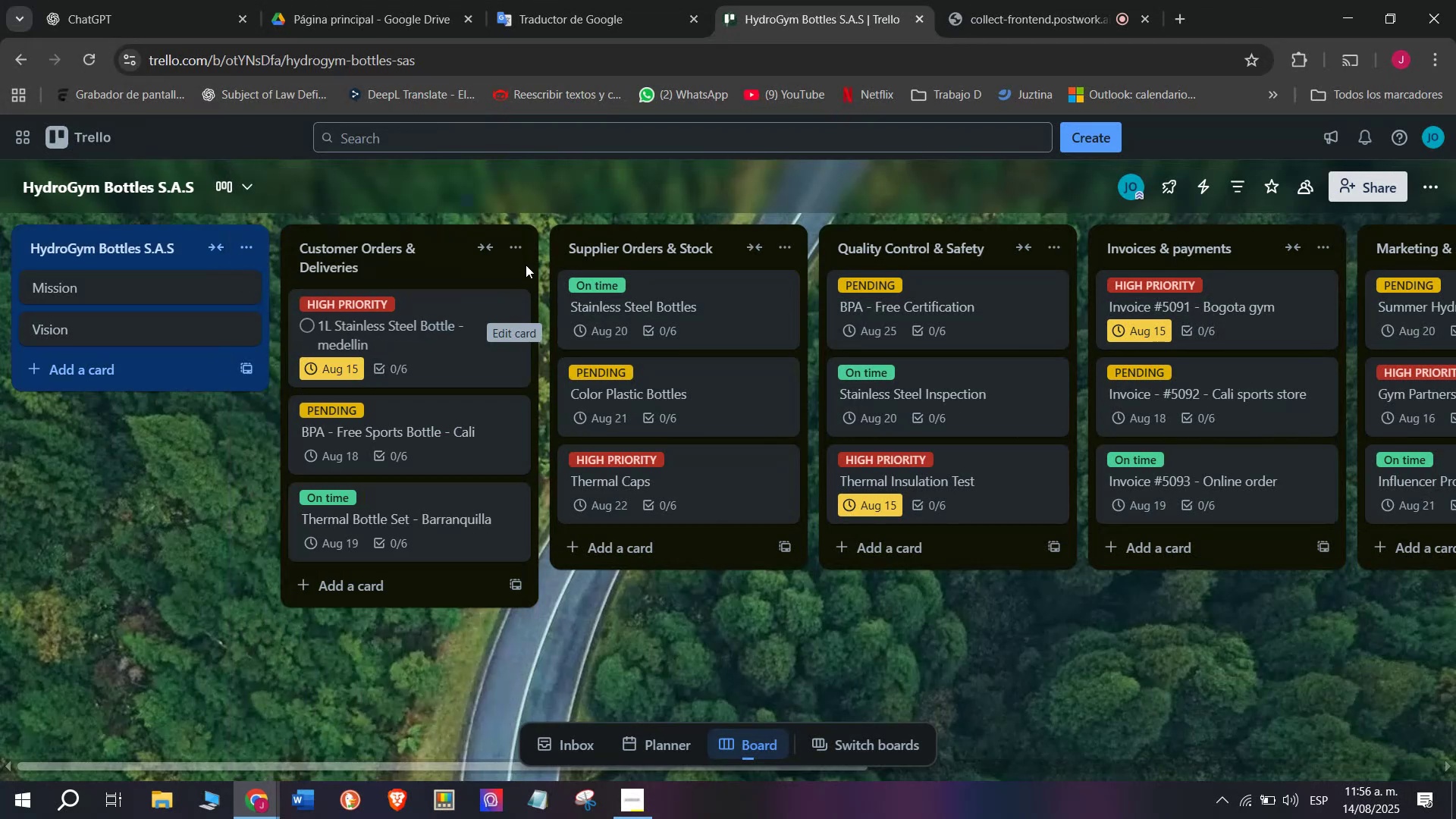 
left_click([487, 243])
 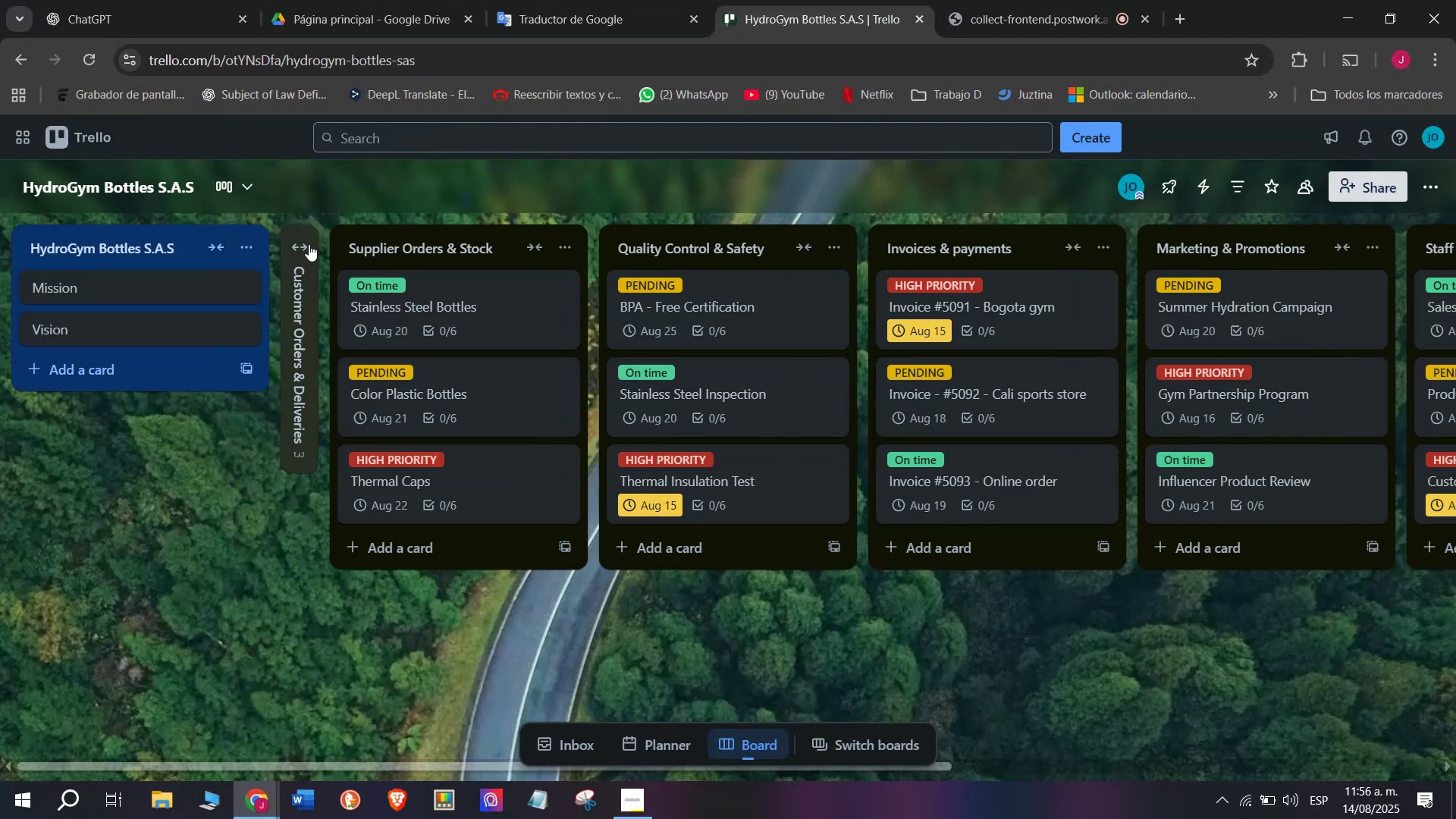 
left_click([309, 244])
 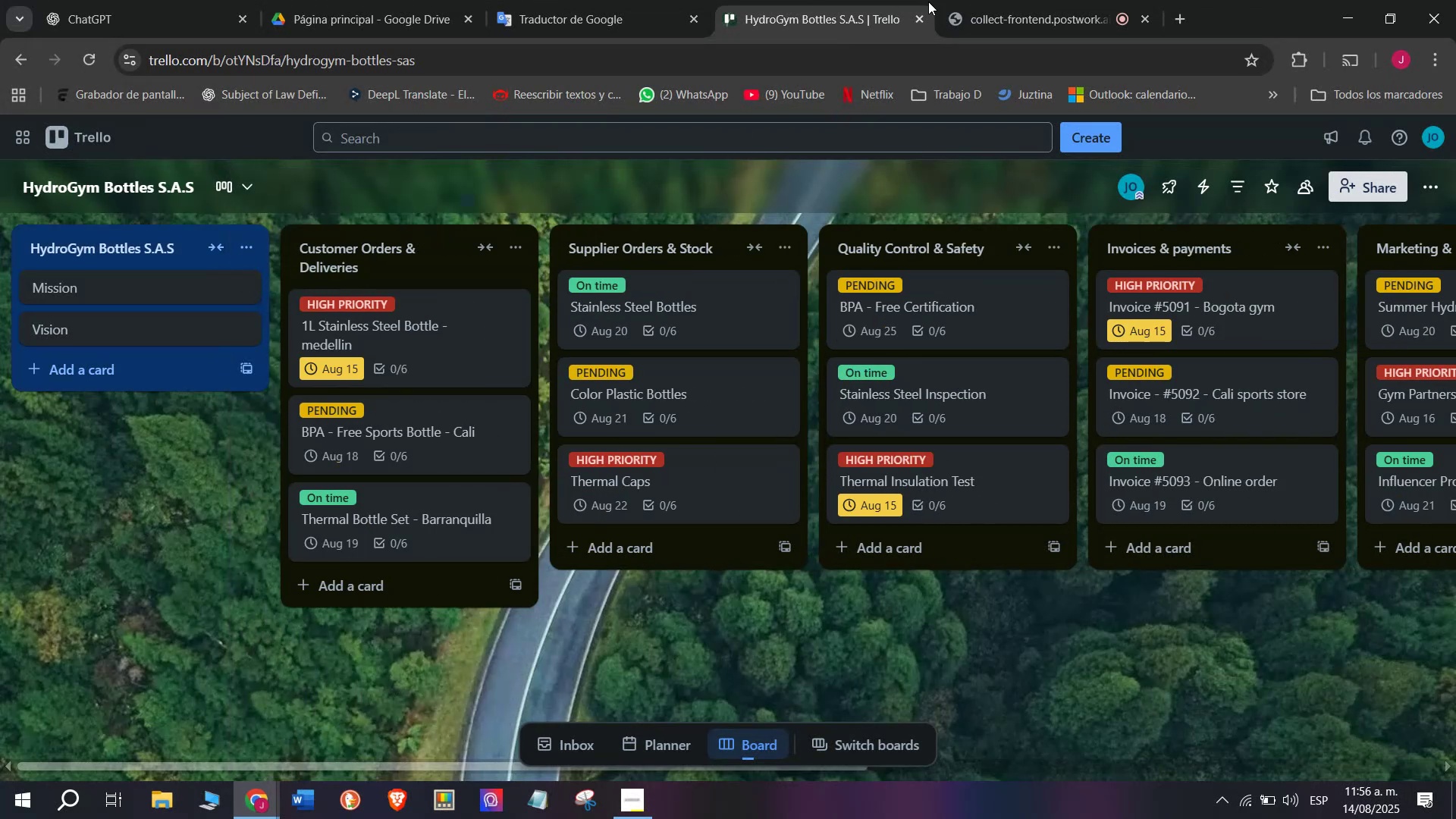 
left_click([1028, 0])
 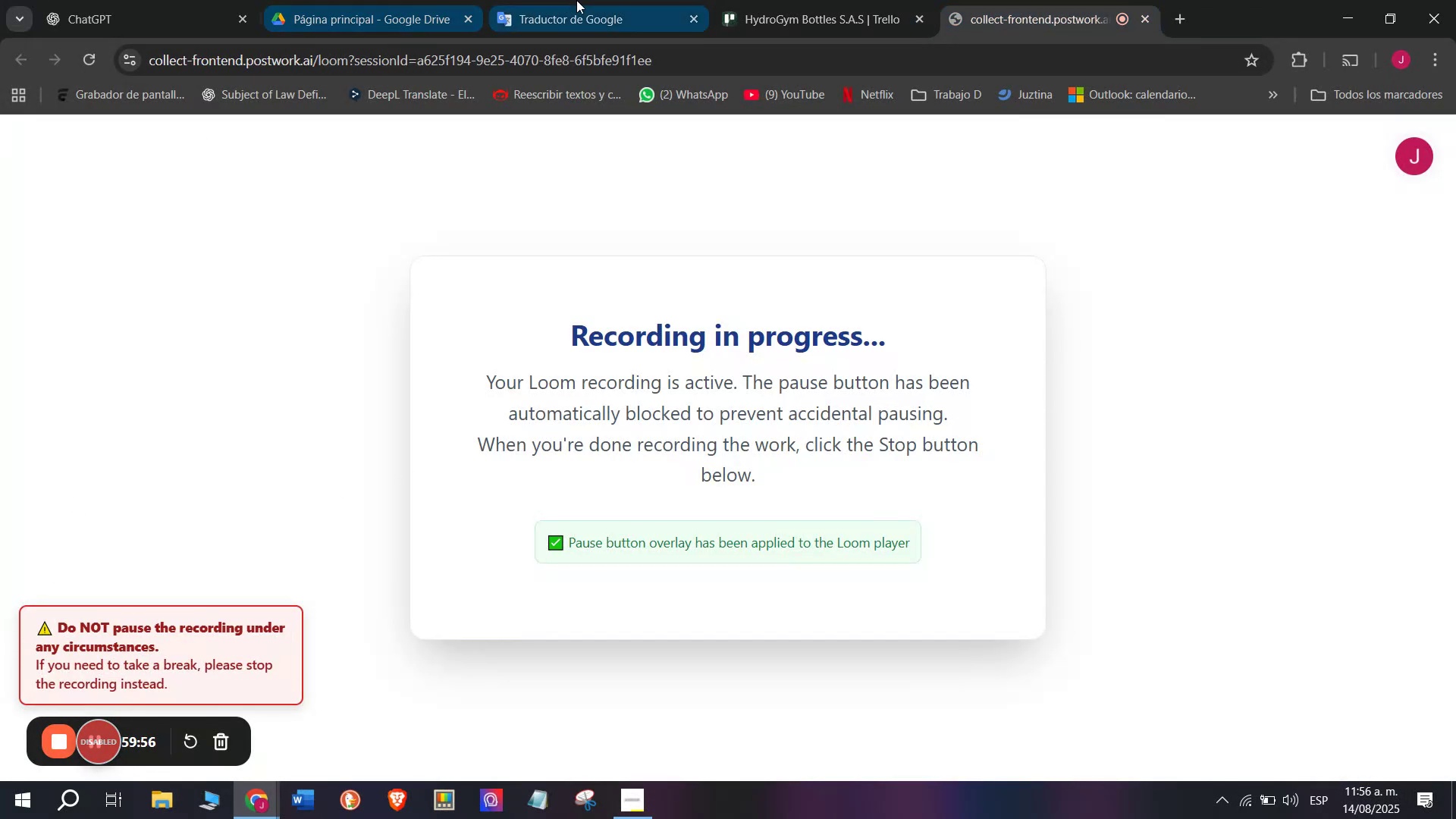 
left_click([755, 0])
 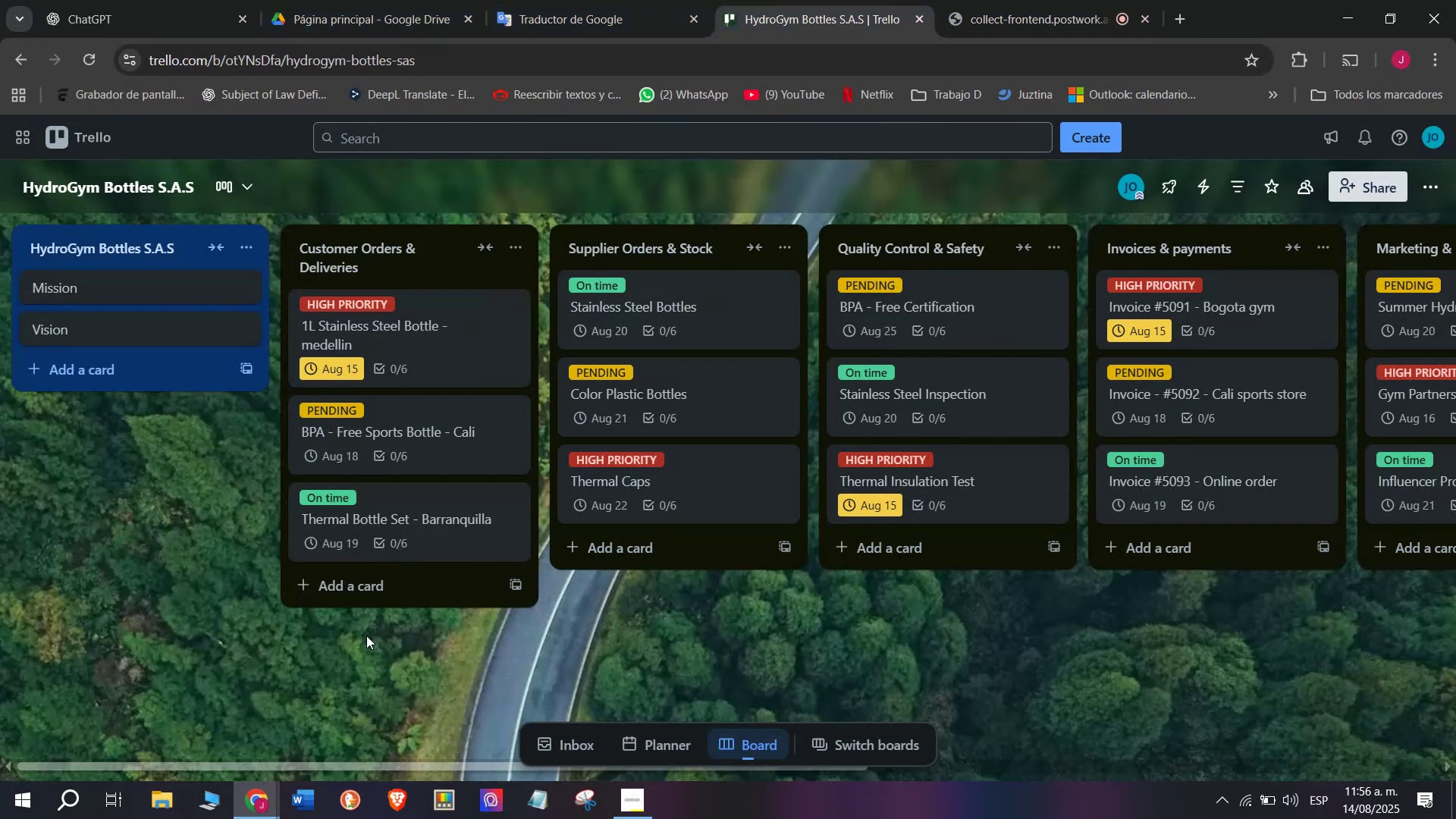 
scroll: coordinate [322, 574], scroll_direction: none, amount: 0.0
 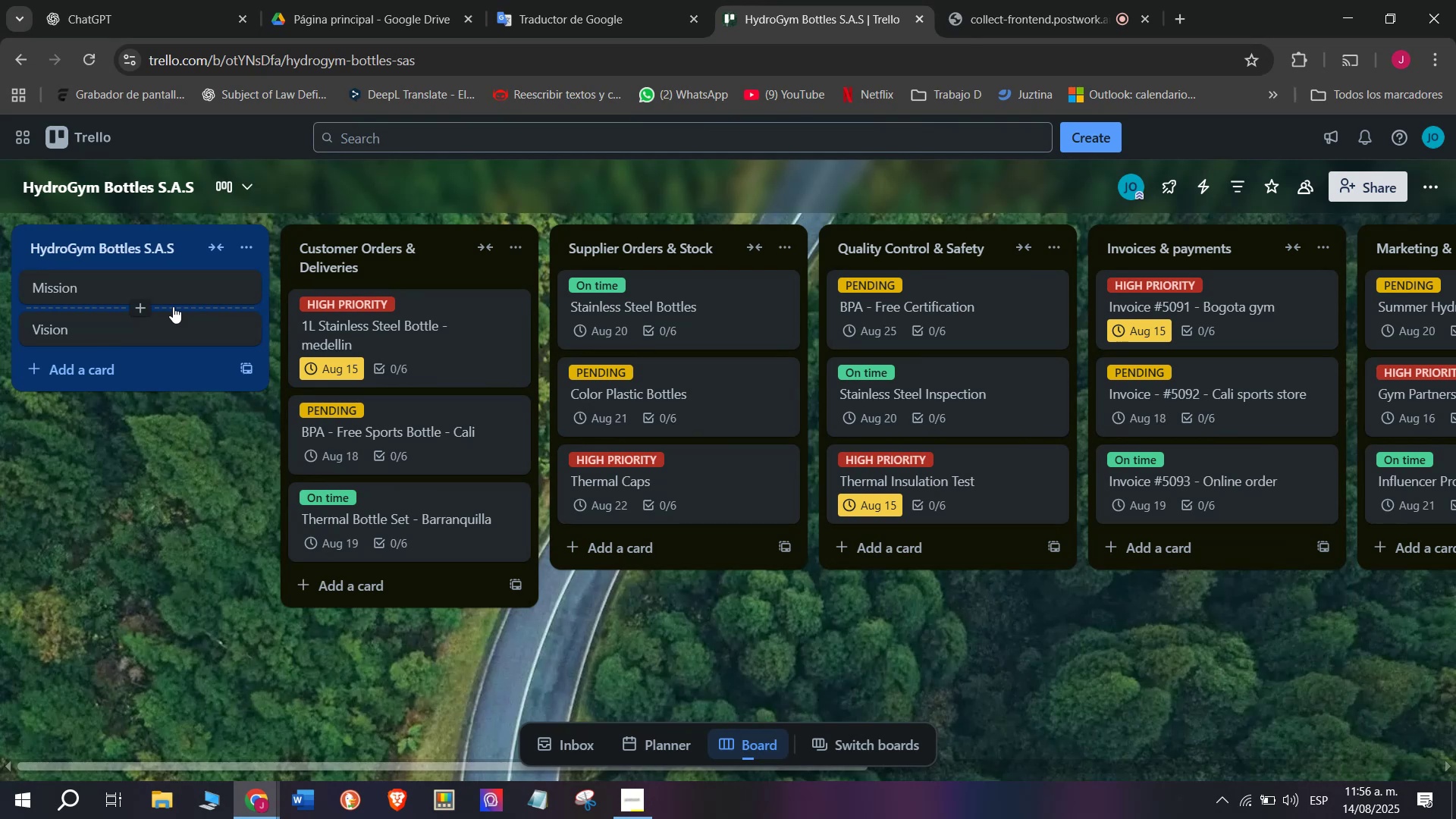 
wait(17.16)
 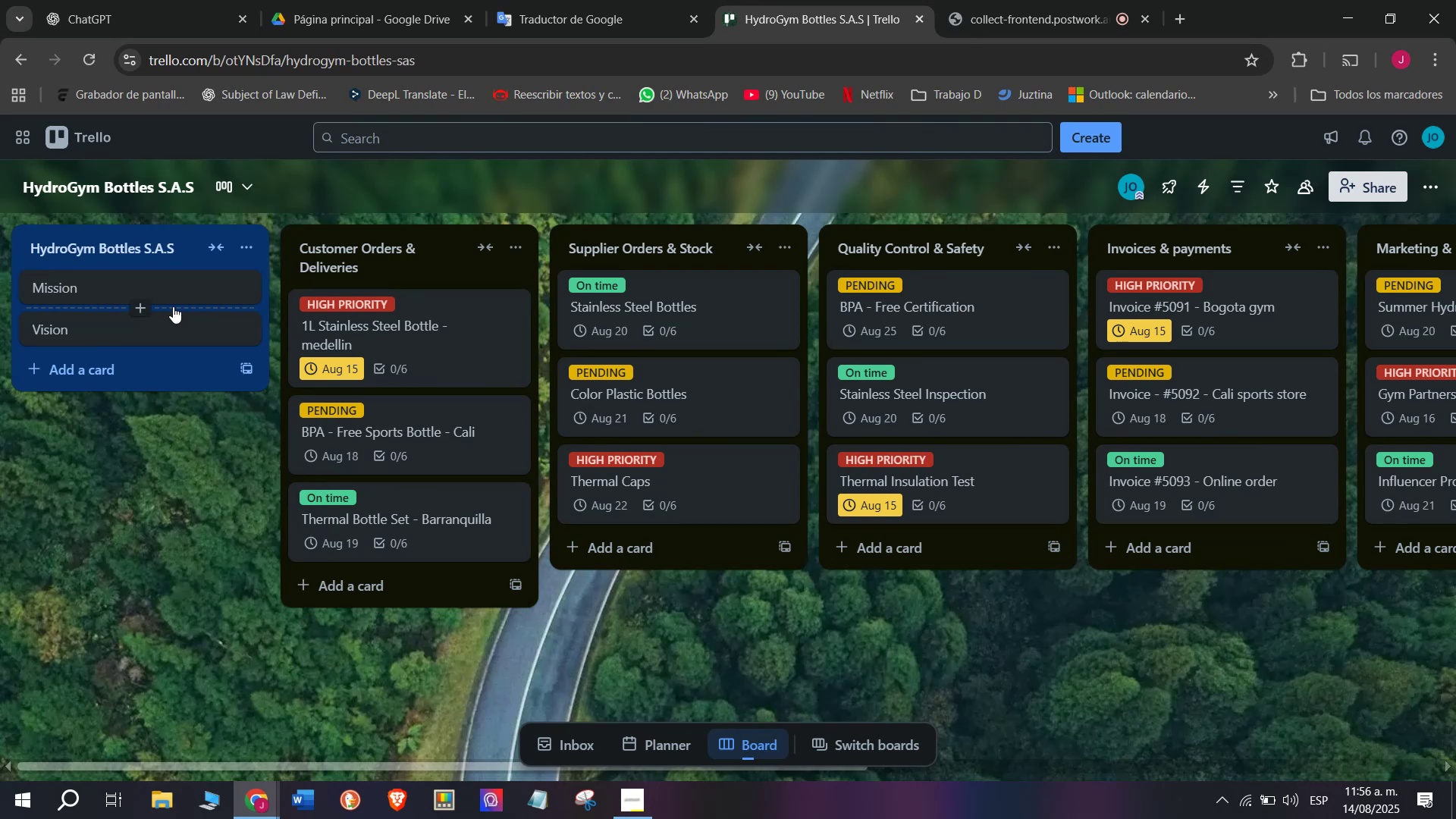 
scroll: coordinate [458, 301], scroll_direction: down, amount: 3.0
 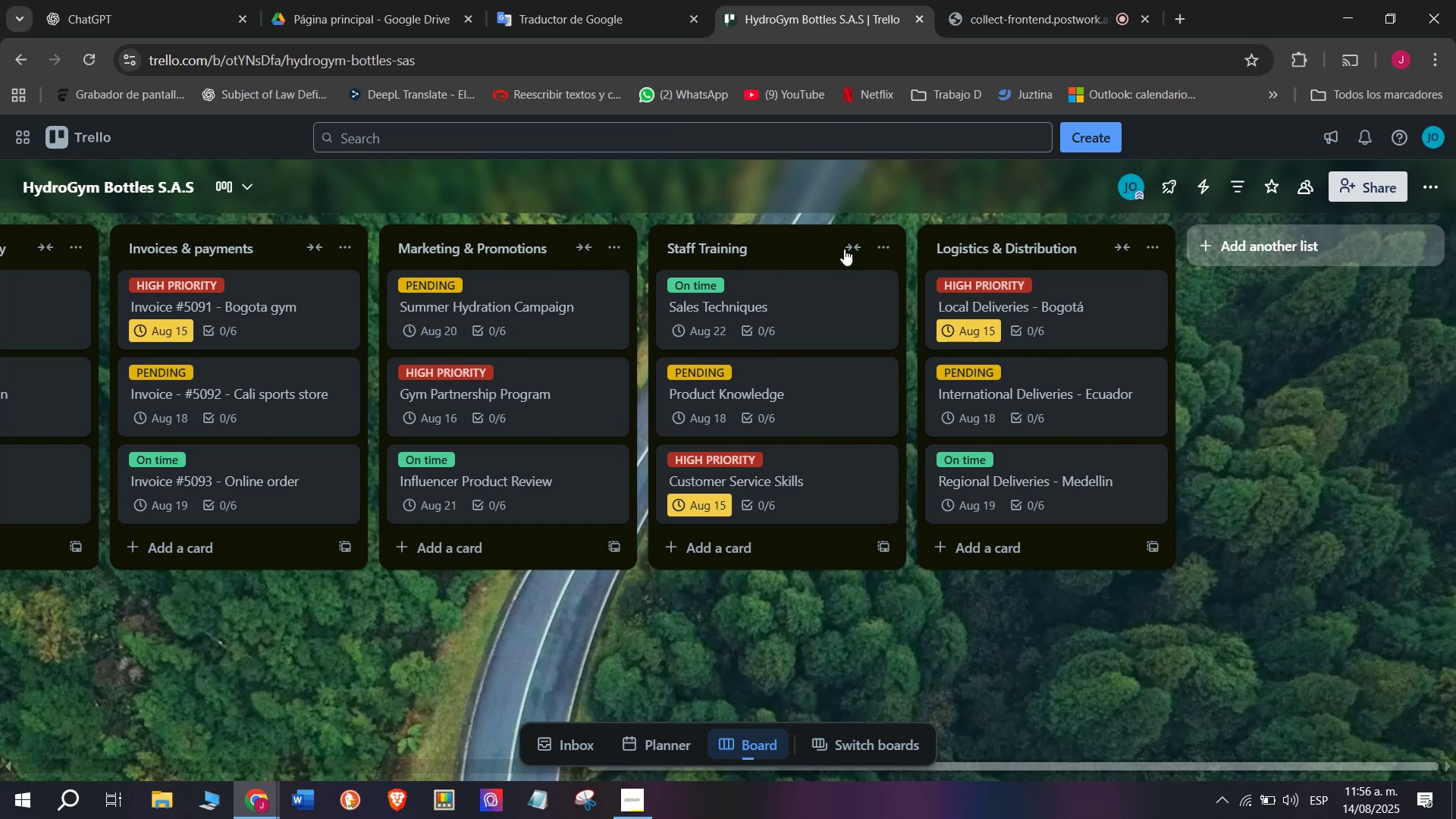 
left_click_drag(start_coordinate=[1025, 244], to_coordinate=[685, 360])
 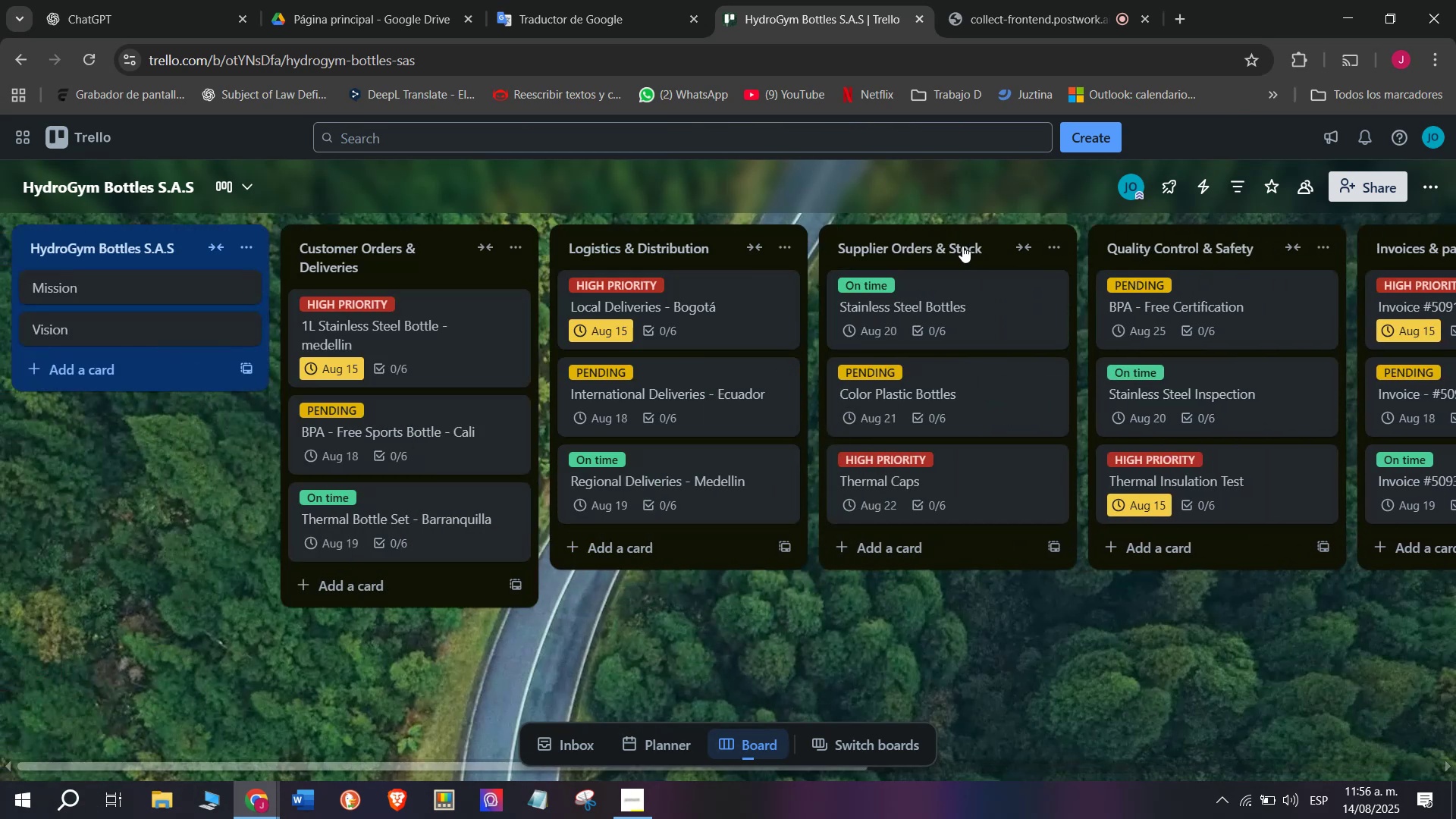 
left_click_drag(start_coordinate=[962, 244], to_coordinate=[1265, 236])
 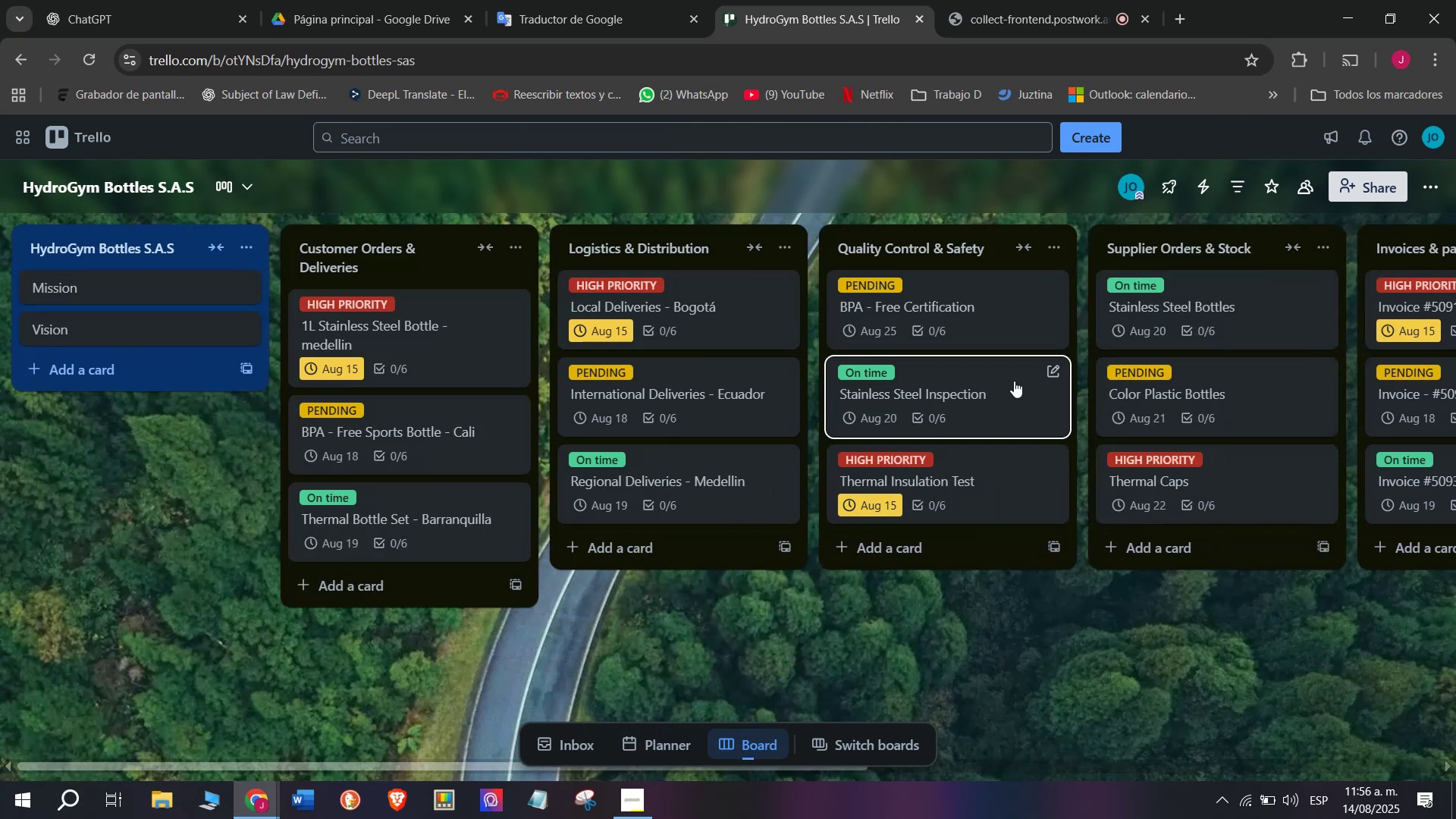 
scroll: coordinate [1006, 243], scroll_direction: down, amount: 4.0
 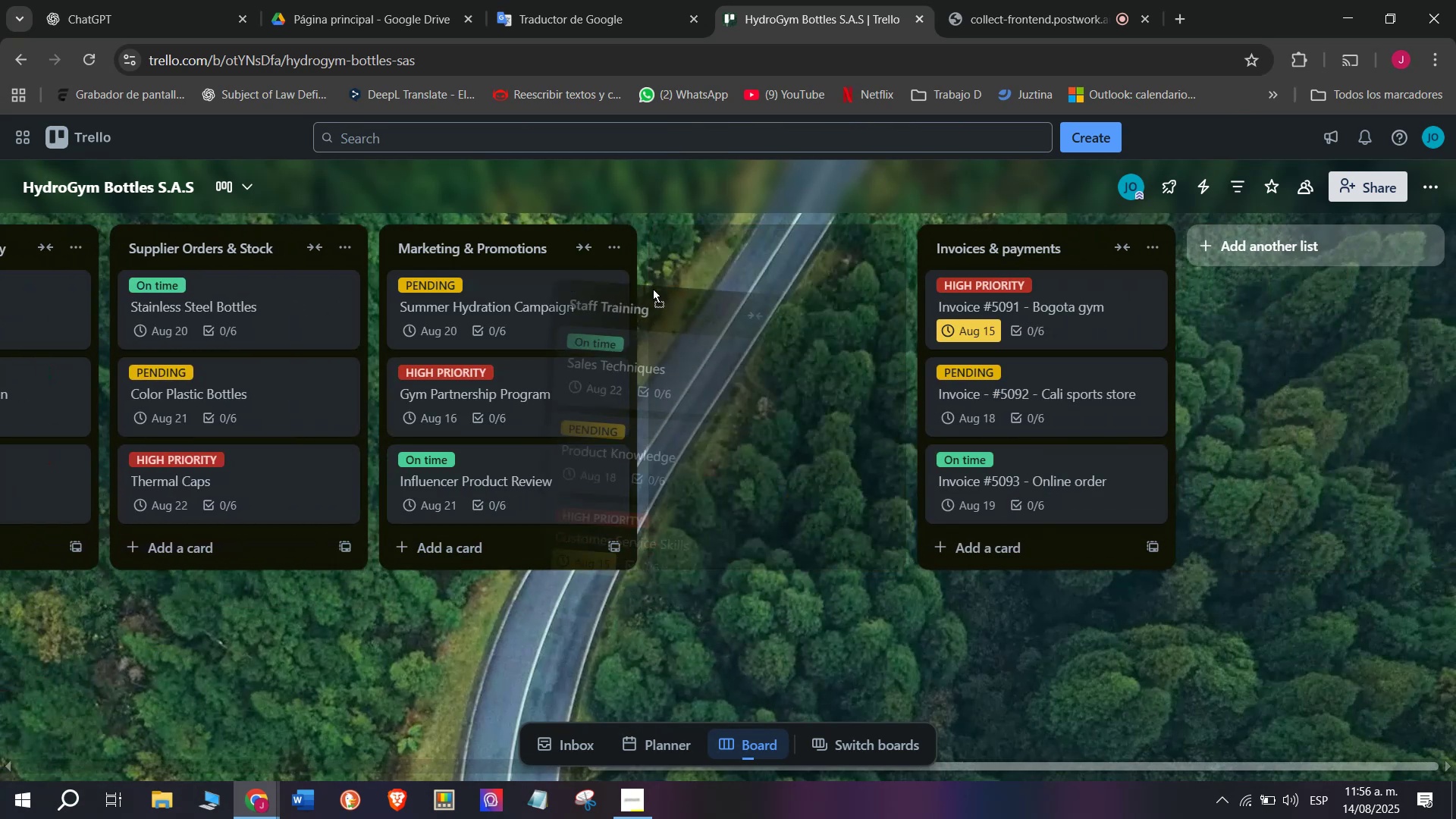 
left_click_drag(start_coordinate=[769, 248], to_coordinate=[594, 259])
 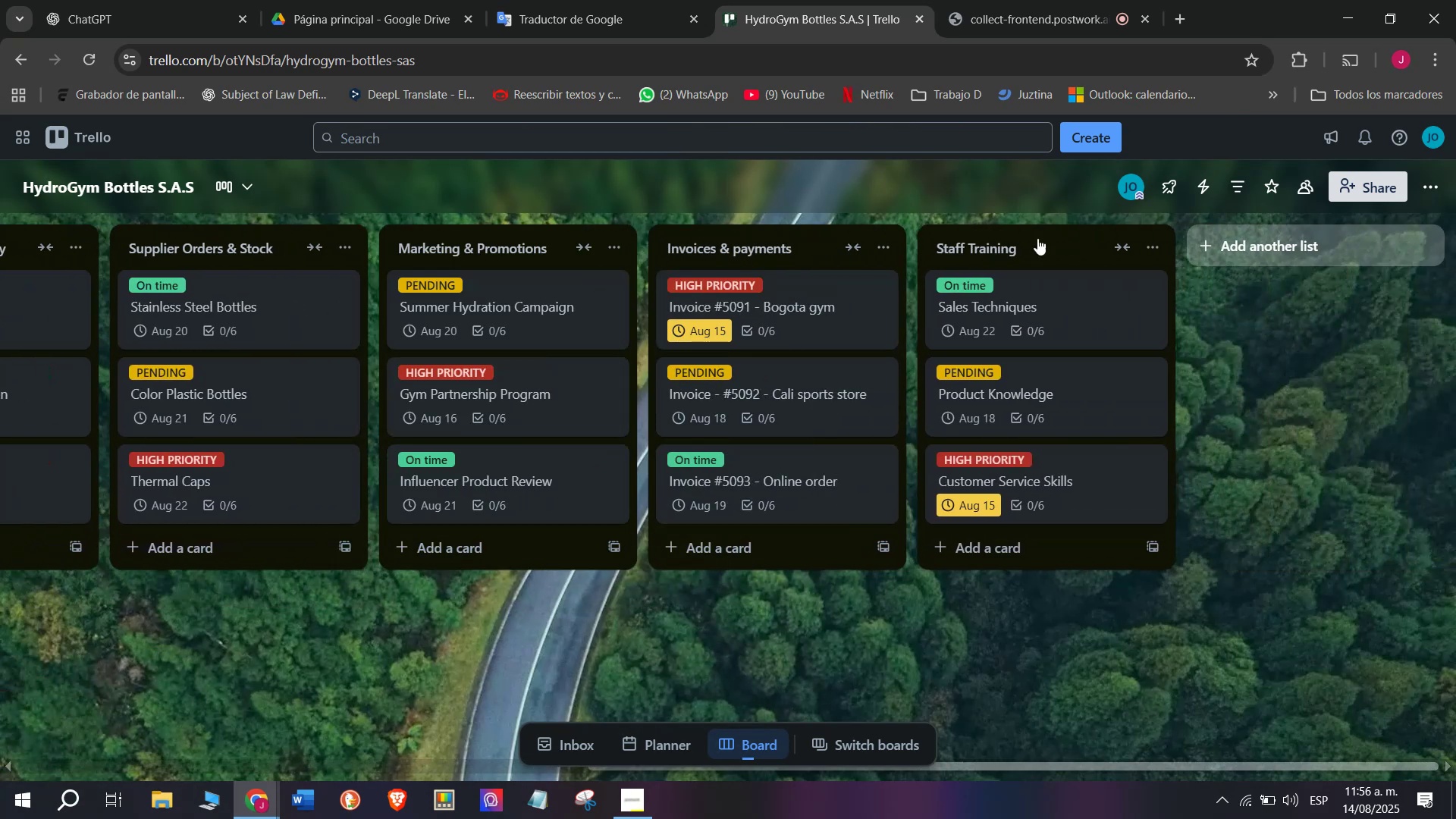 